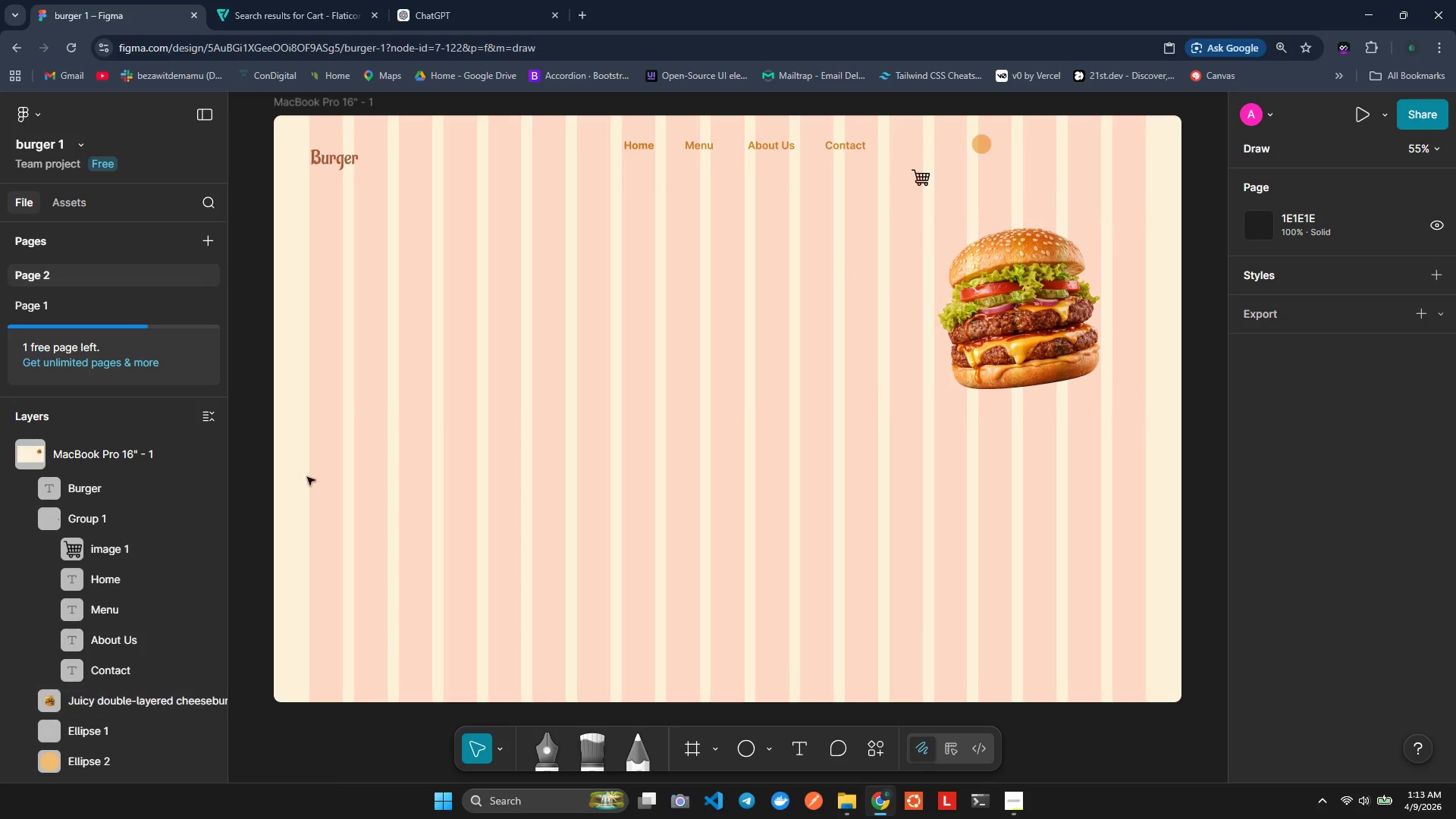 
left_click([89, 544])
 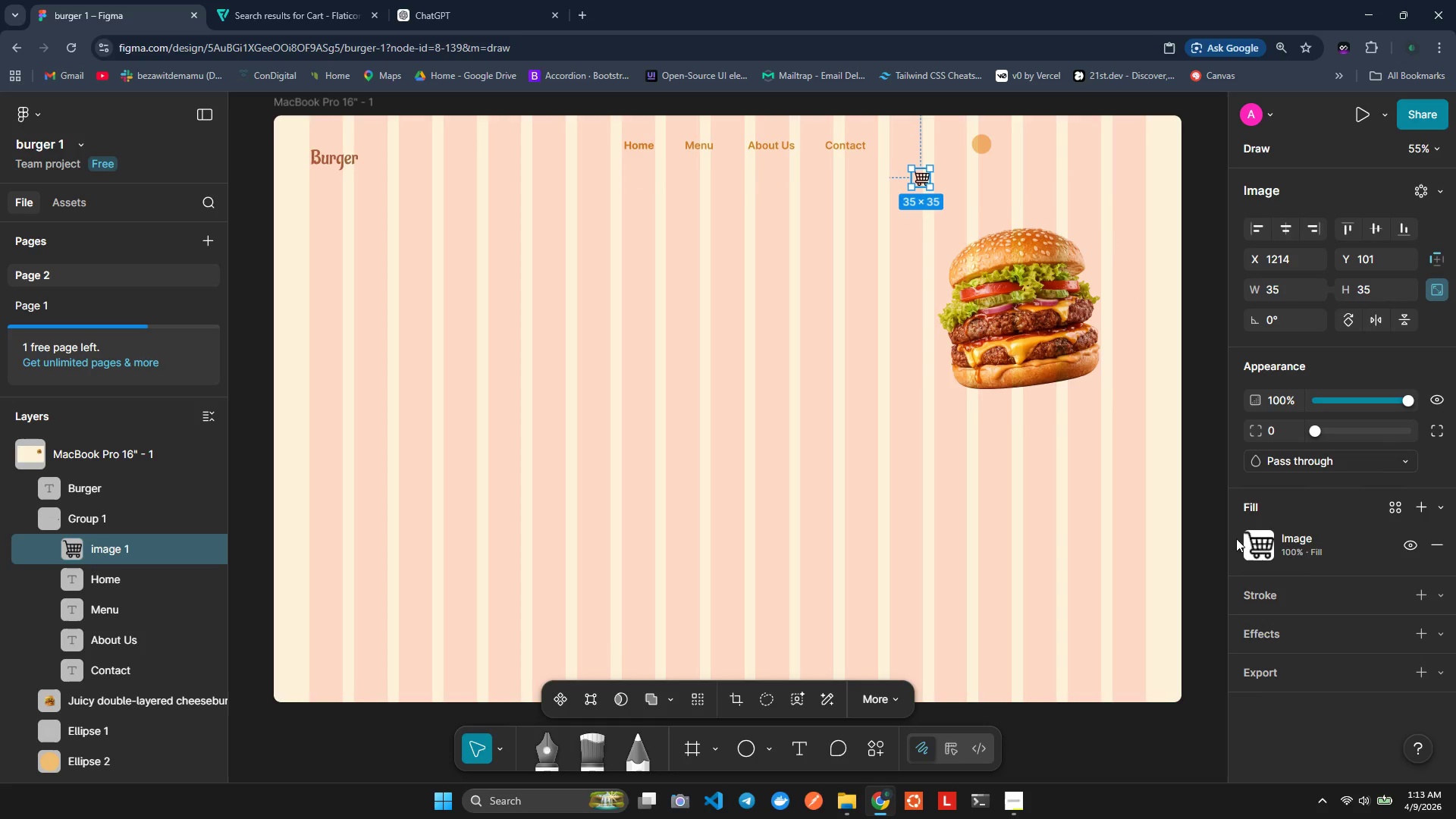 
left_click([1259, 538])
 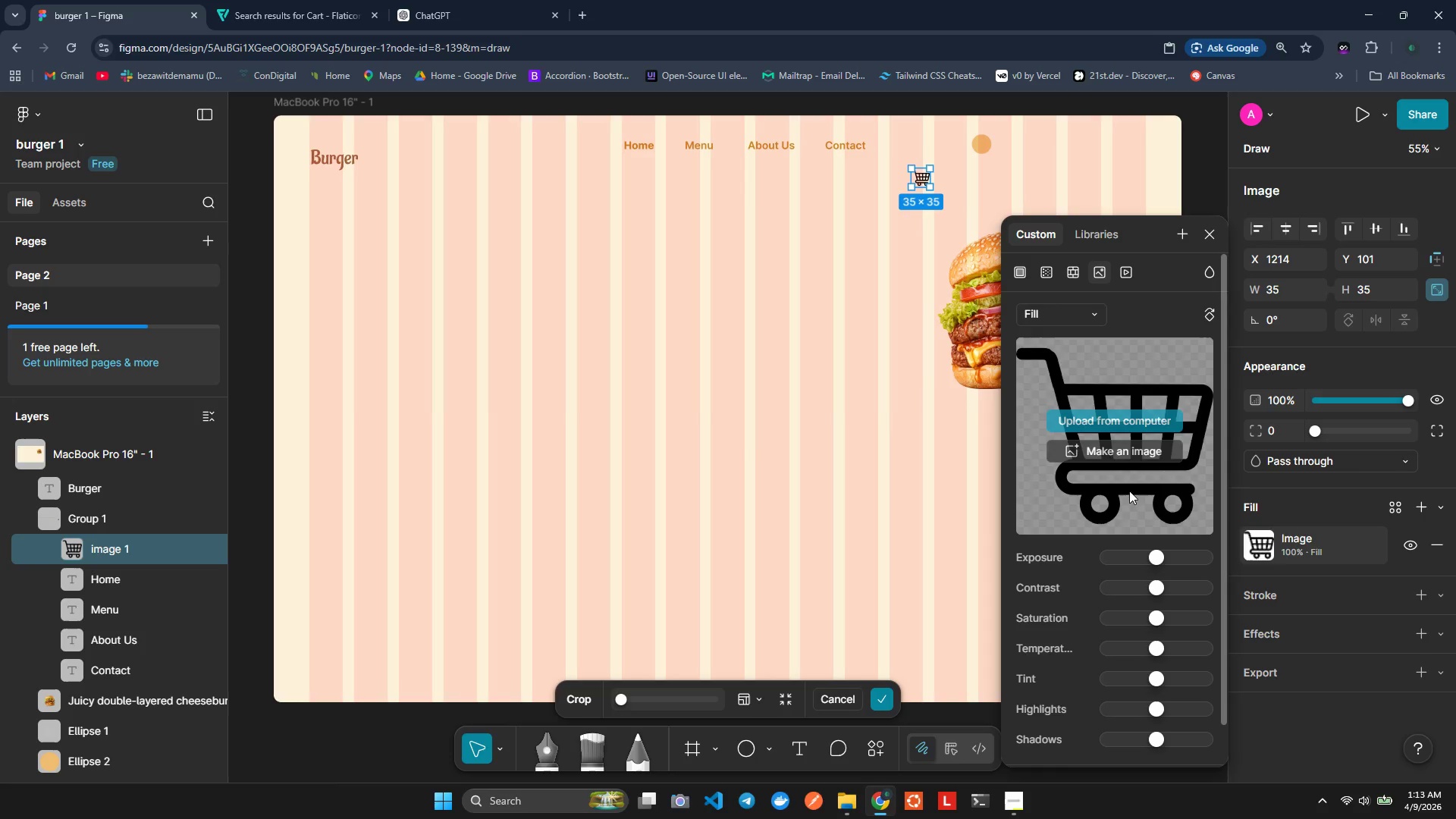 
left_click_drag(start_coordinate=[921, 180], to_coordinate=[984, 147])
 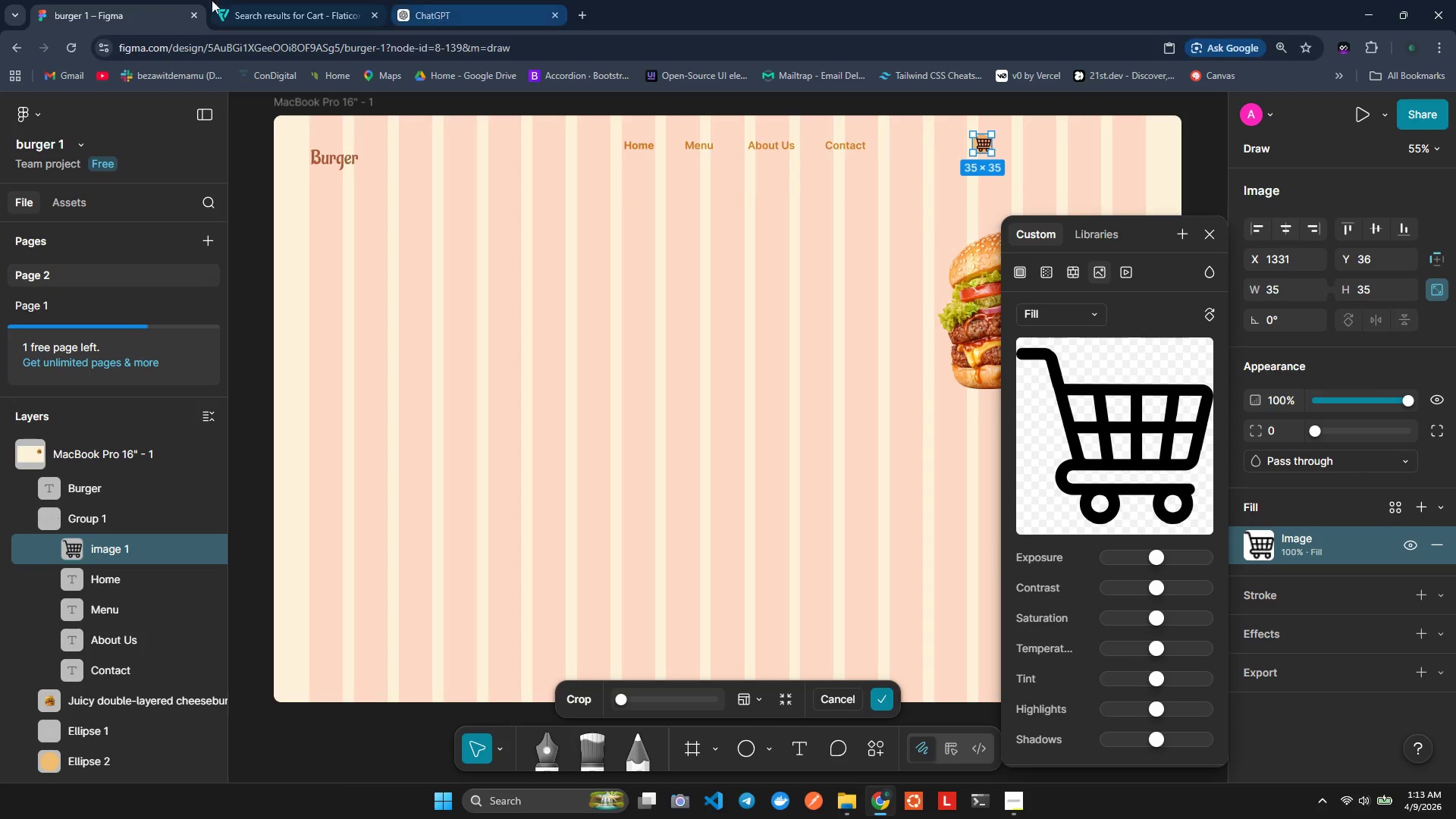 
left_click([164, 0])
 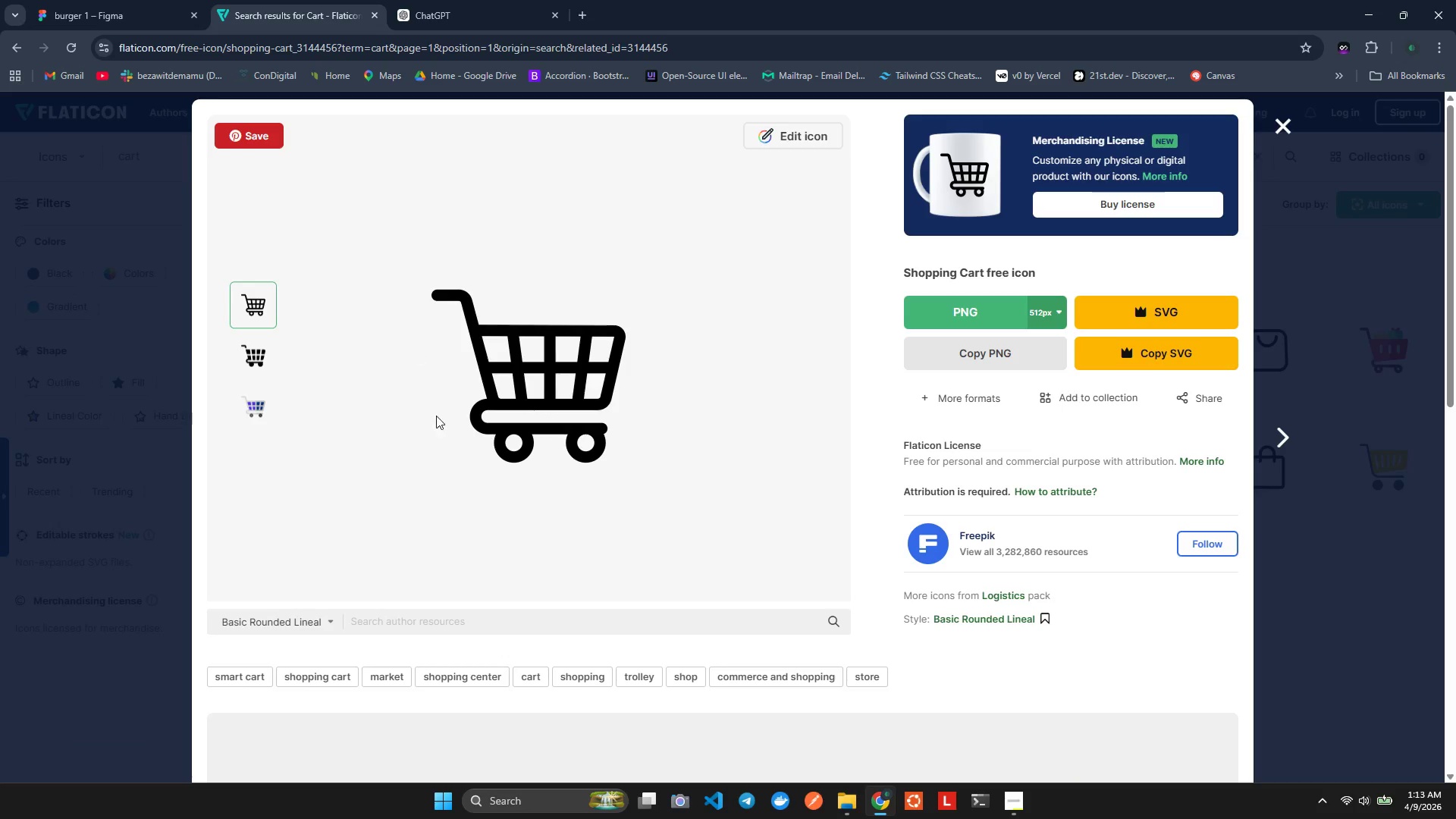 
left_click([598, 393])
 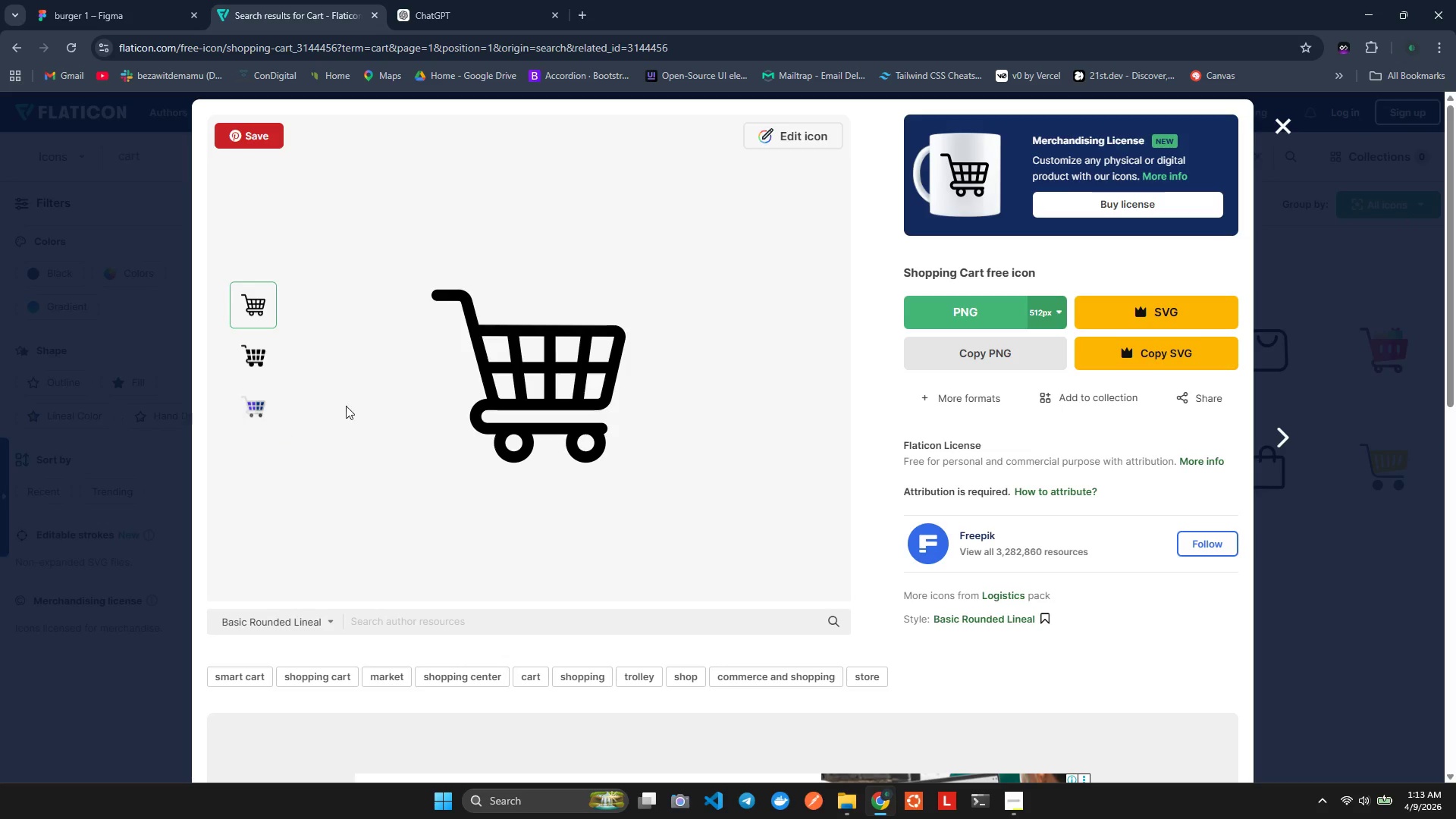 
left_click([503, 353])
 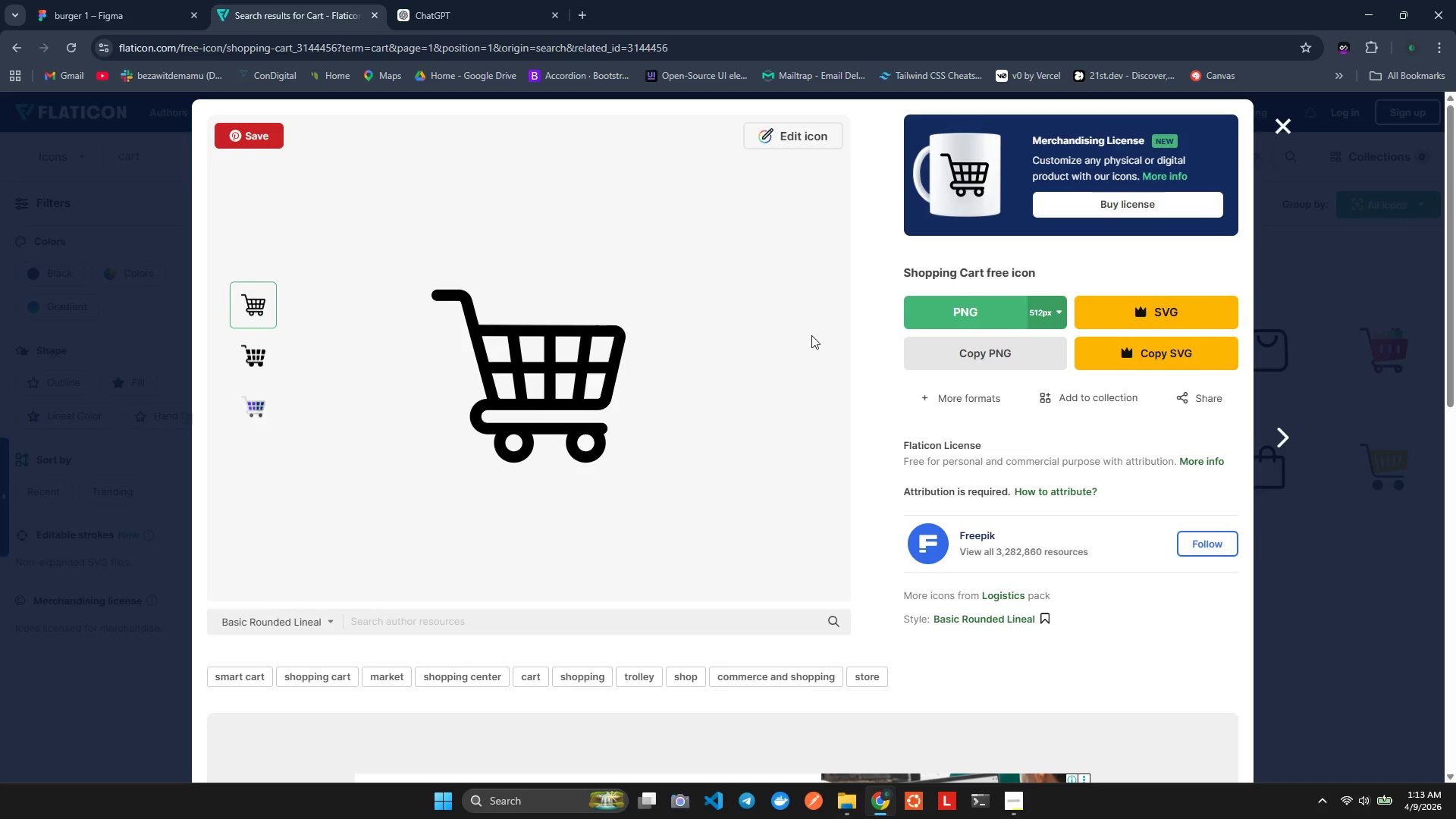 
scroll: coordinate [963, 281], scroll_direction: up, amount: 2.0
 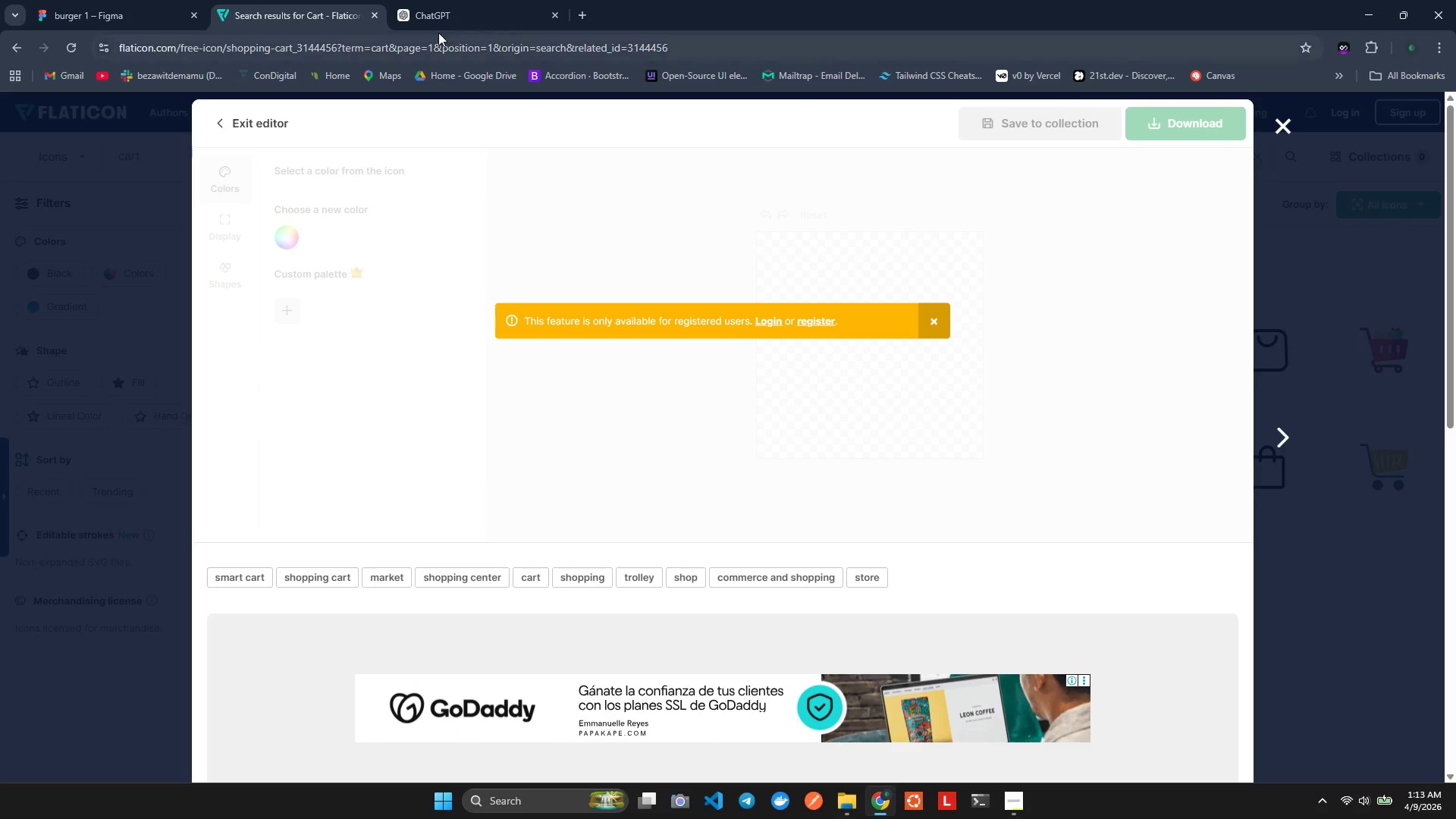 
wait(9.37)
 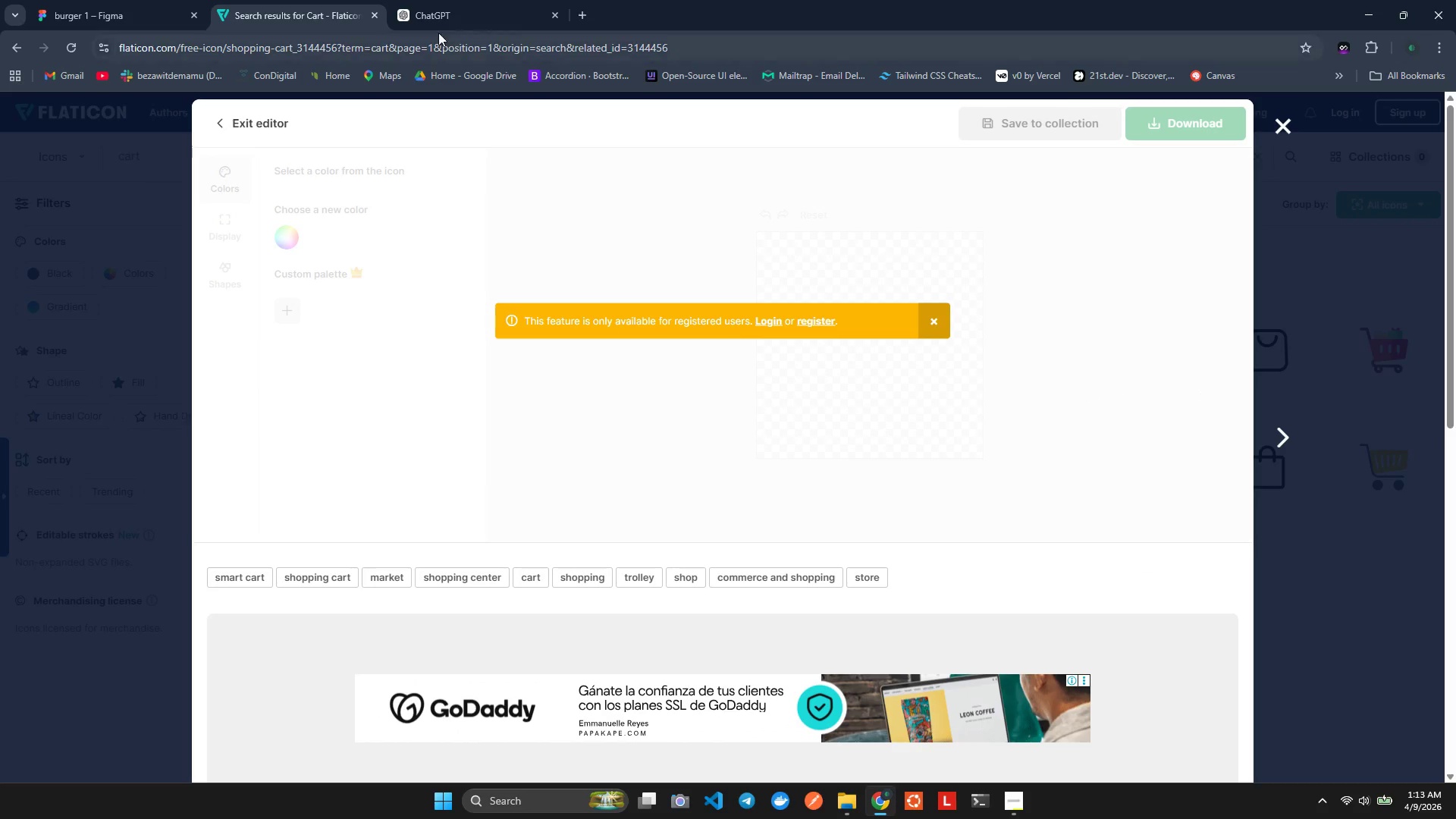 
left_click([925, 247])
 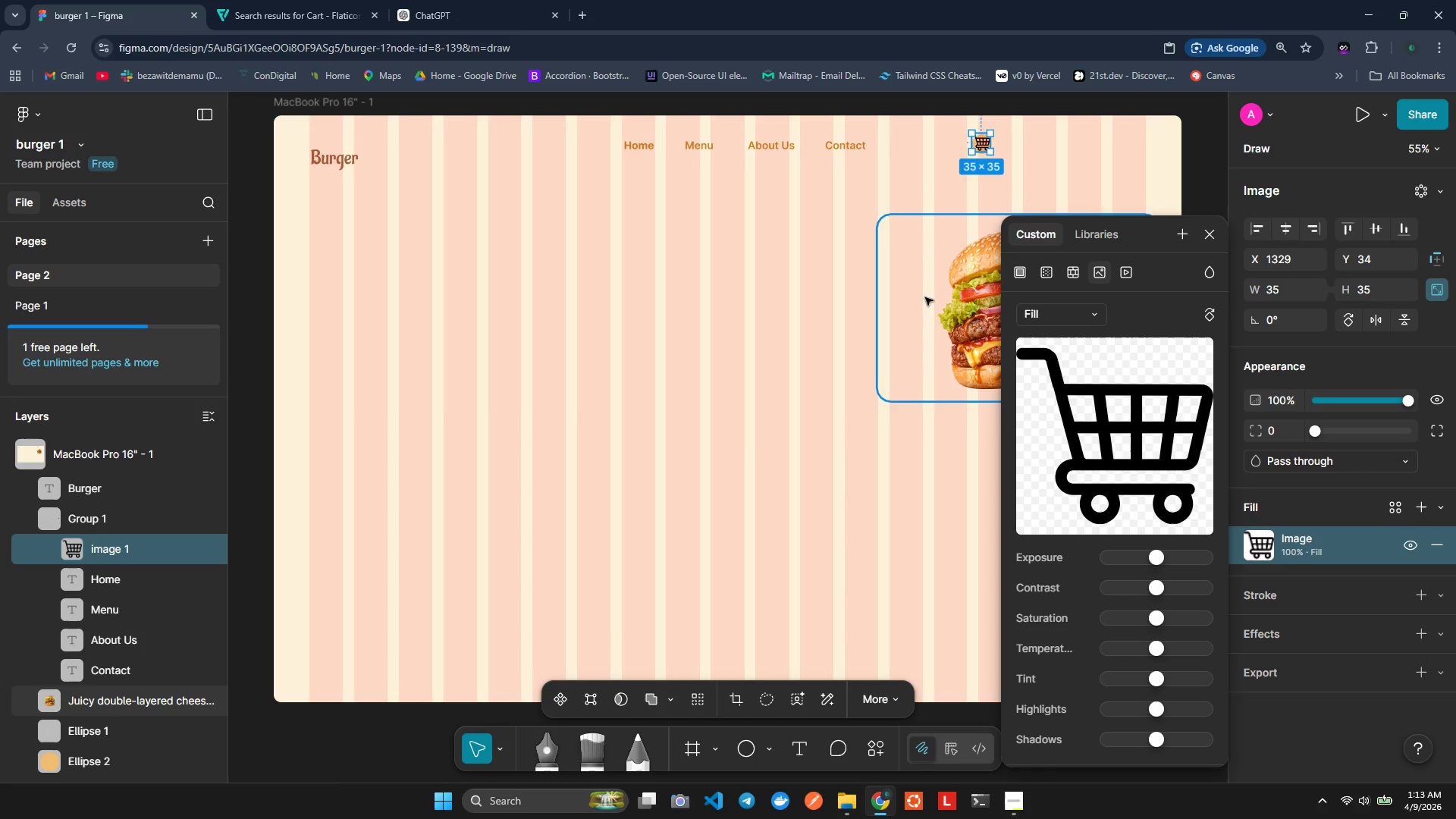 
left_click([1046, 146])
 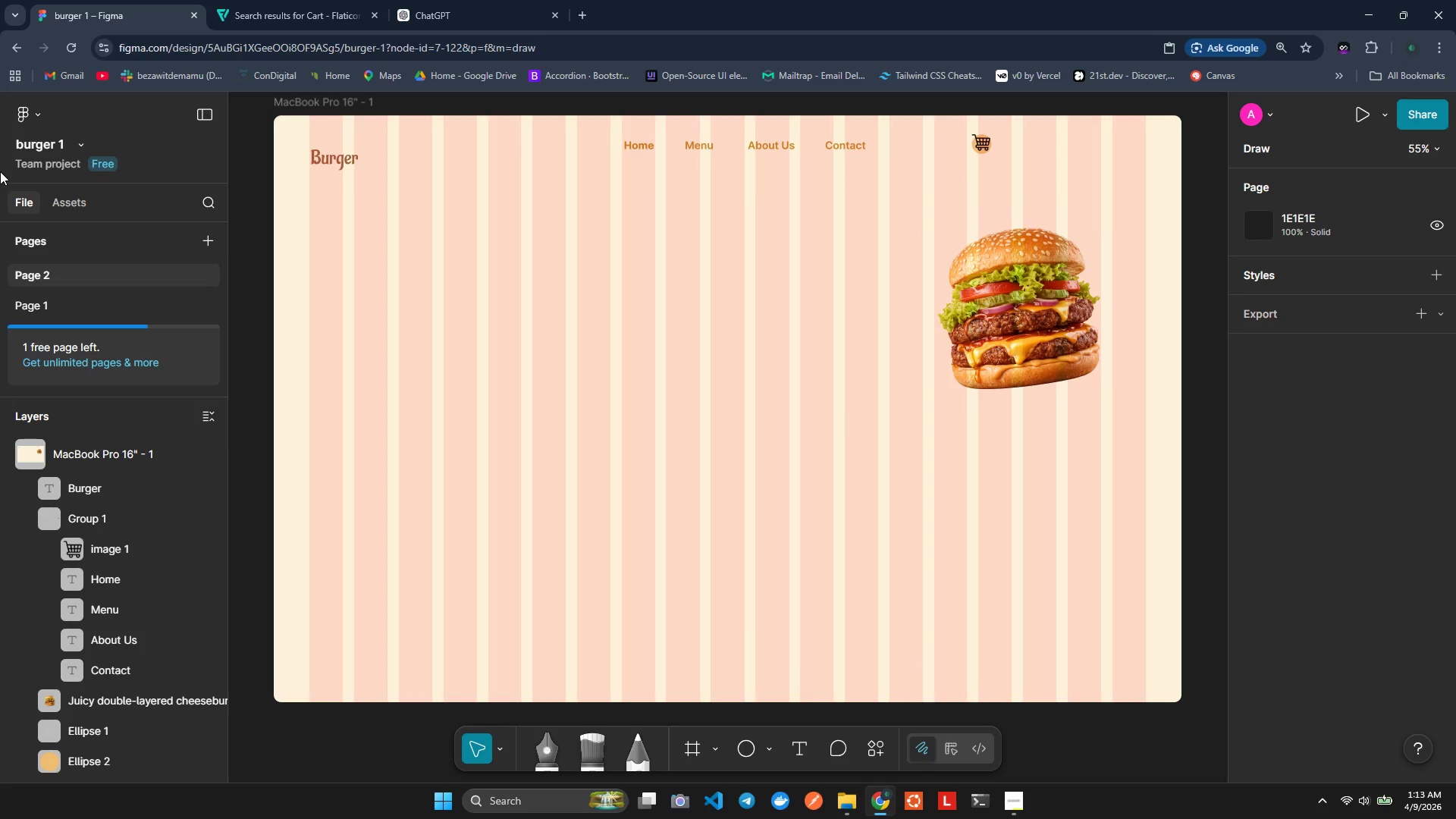 
wait(7.03)
 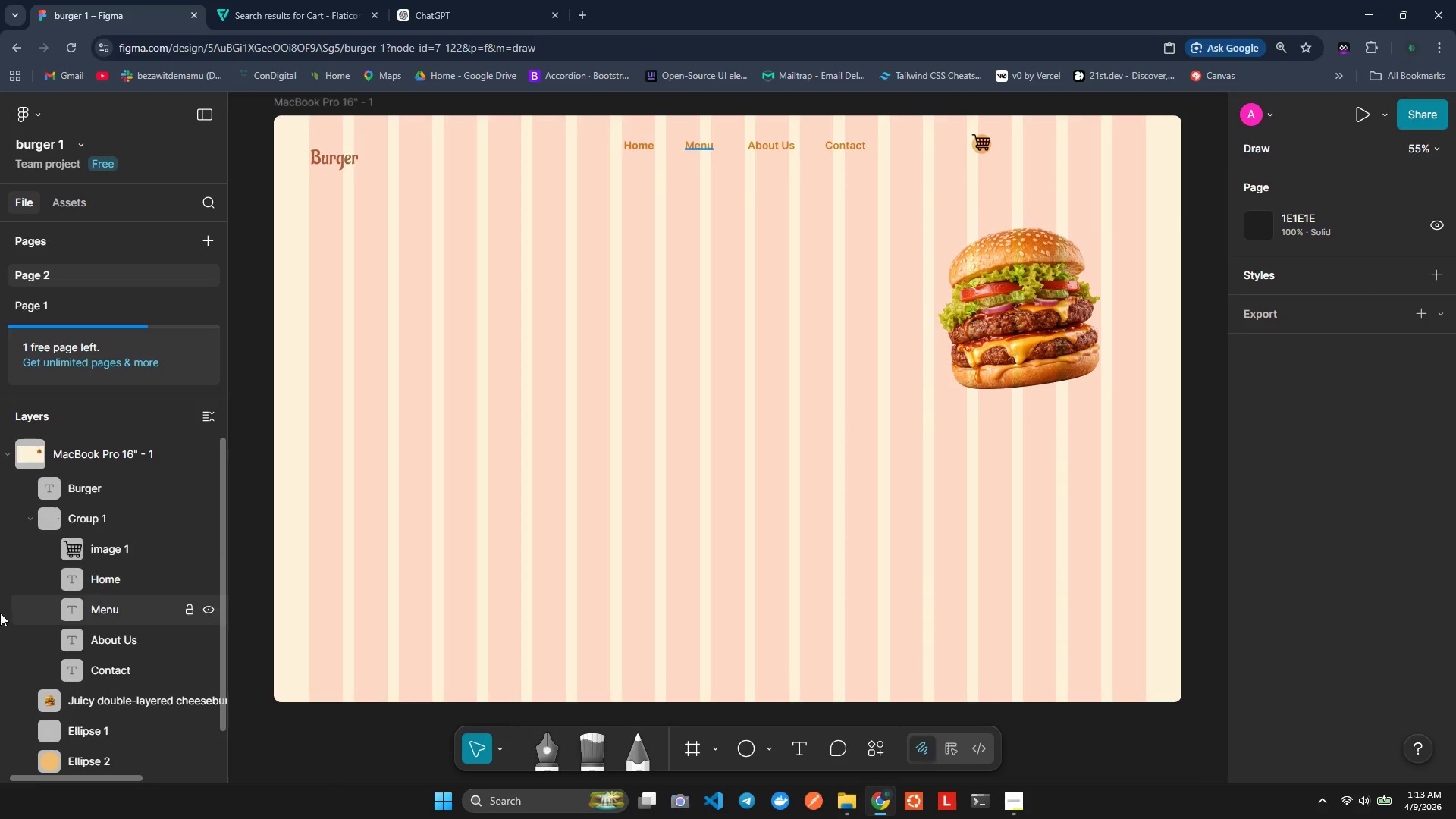 
left_click([1201, 268])
 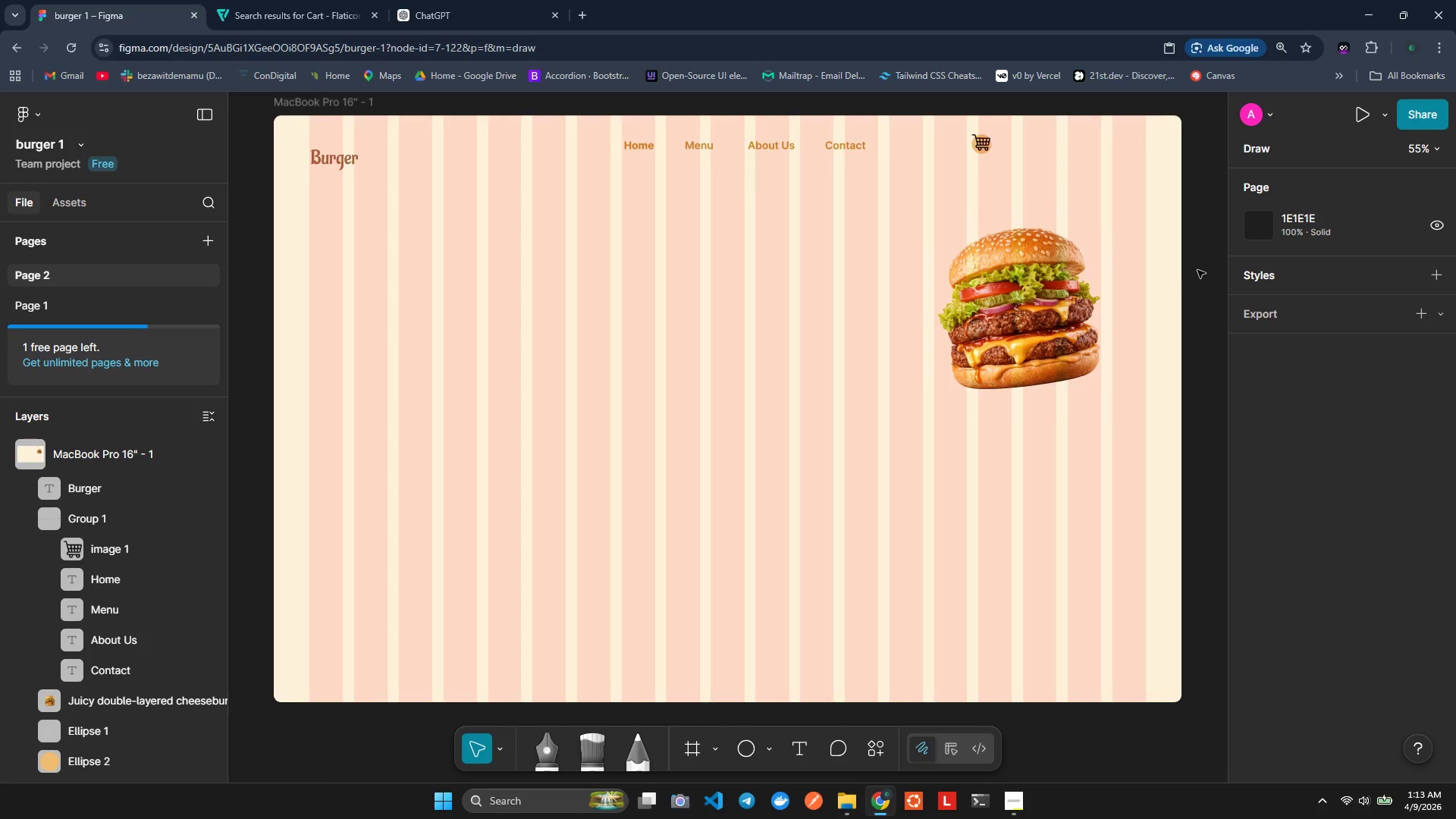 
hold_key(key=ControlLeft, duration=1.0)
scroll: coordinate [1012, 109], scroll_direction: up, amount: 4.0
 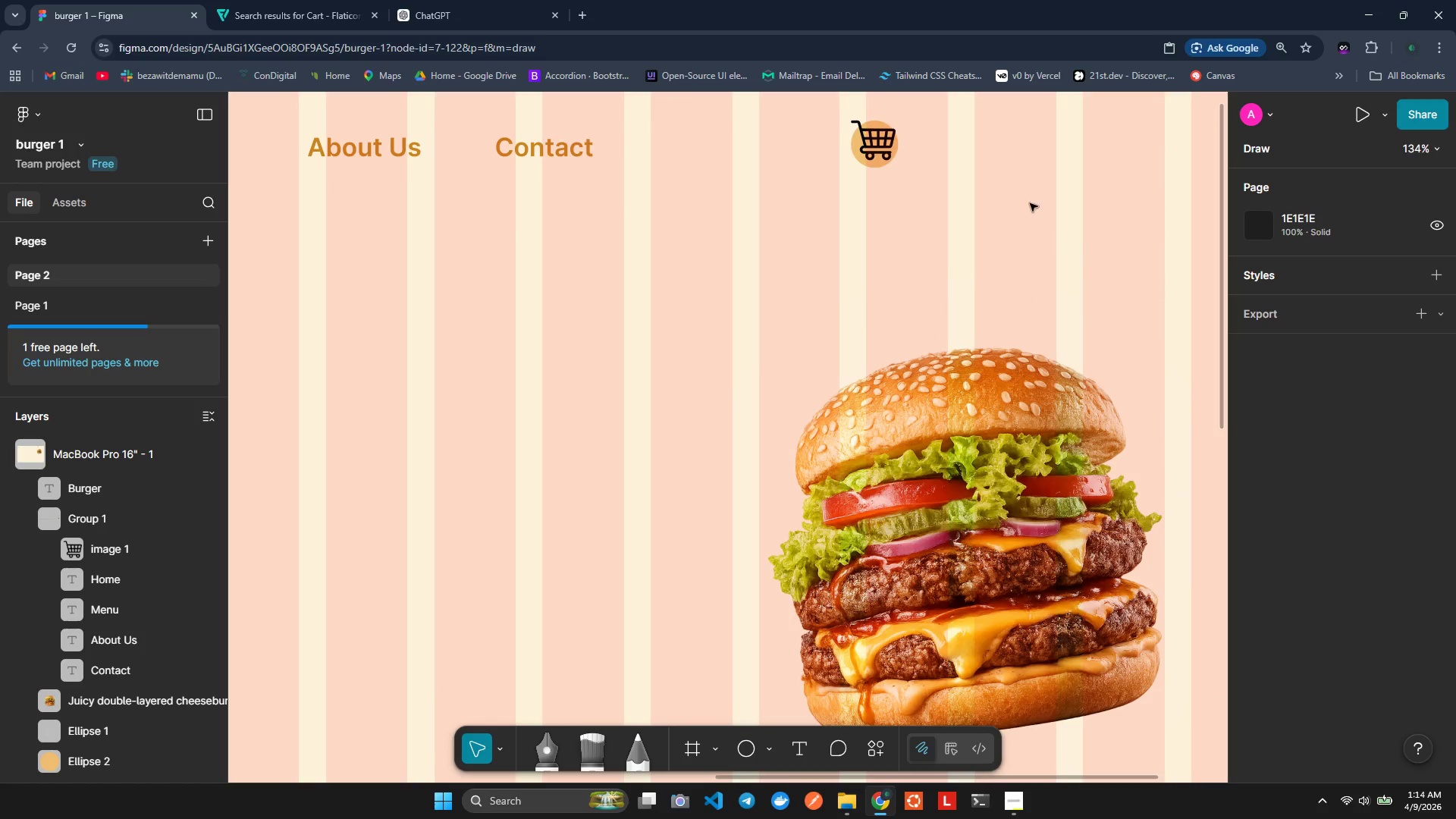 
left_click_drag(start_coordinate=[1033, 205], to_coordinate=[906, 216])
 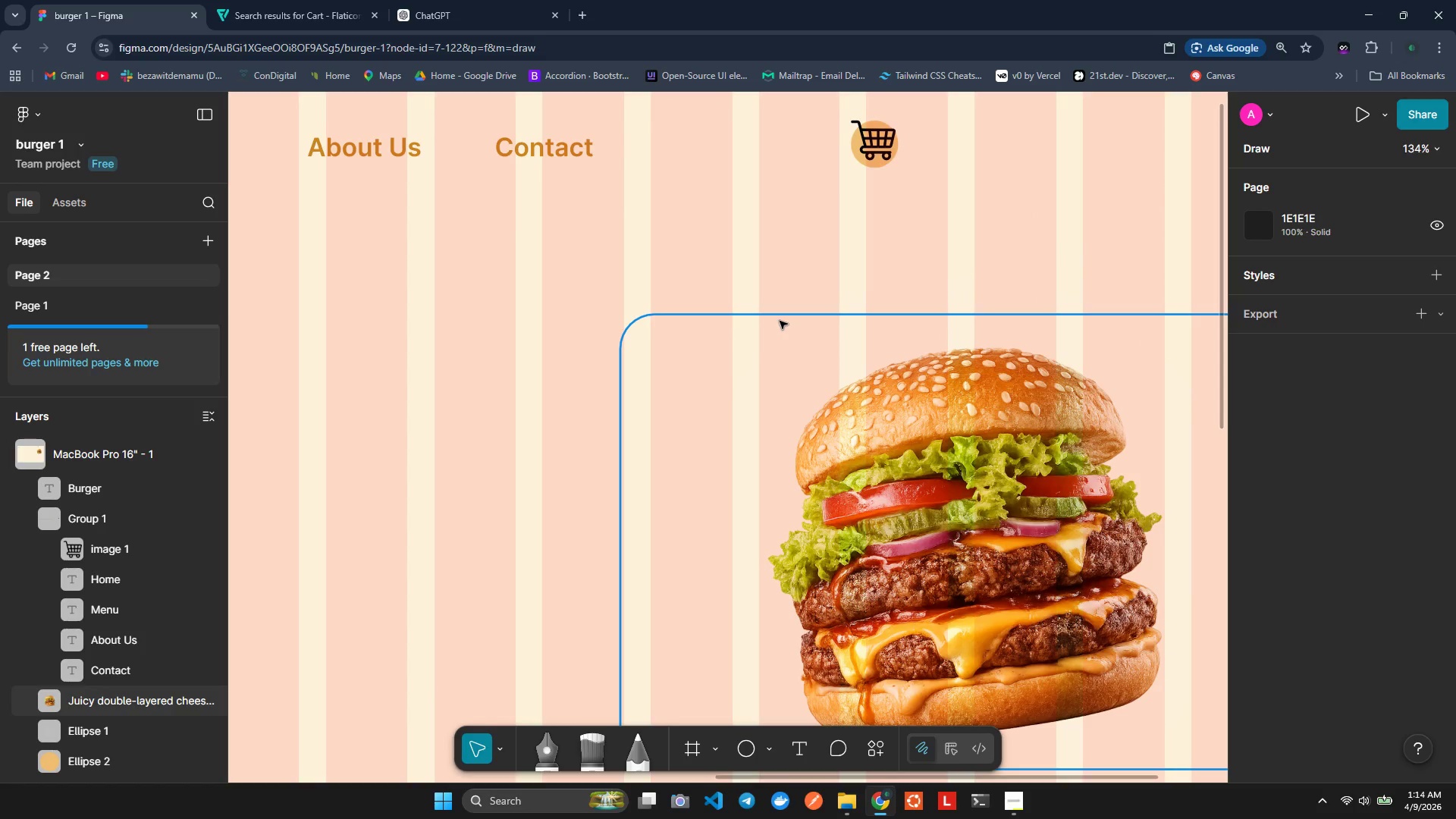 
key(Space)
 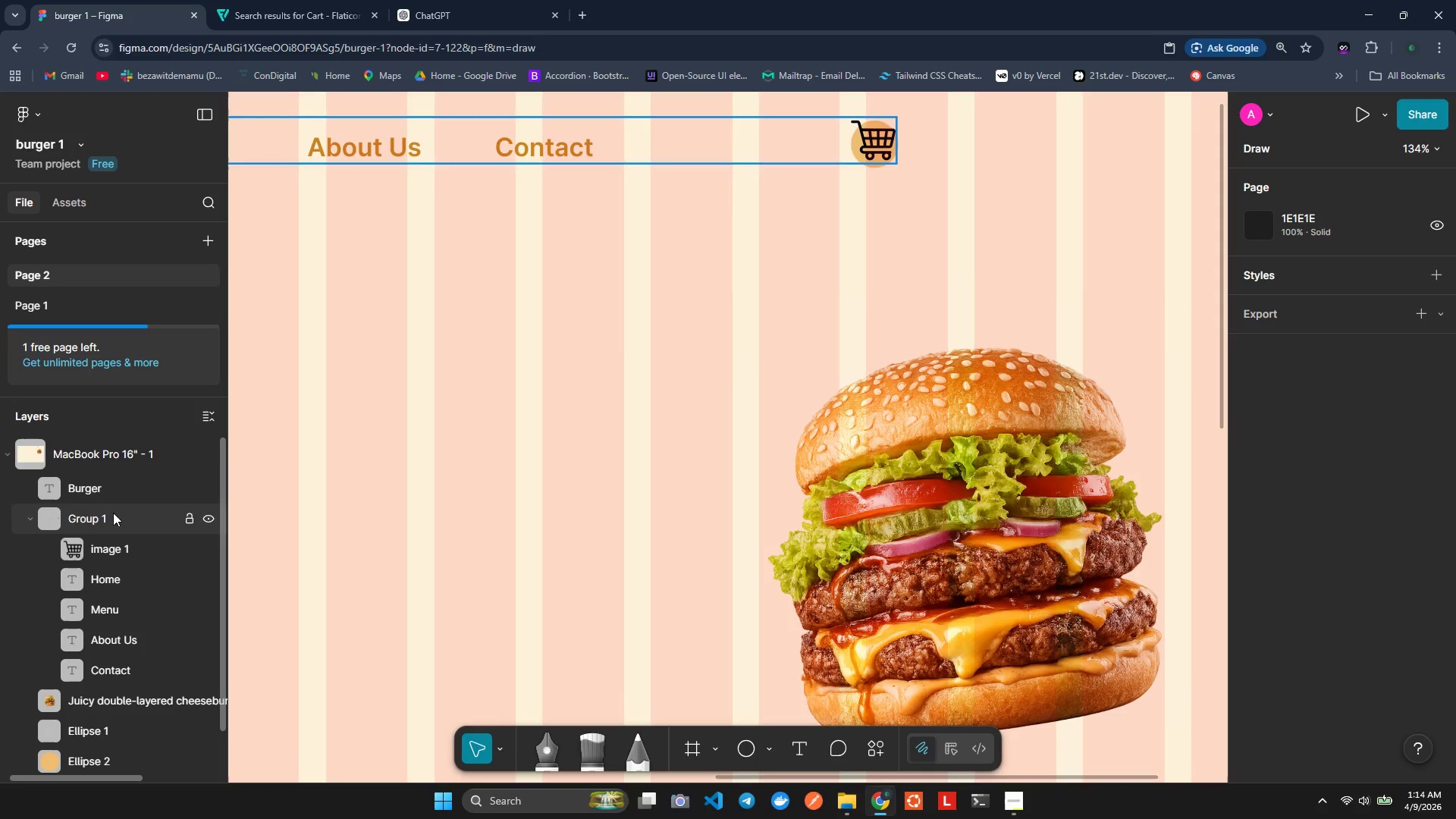 
wait(6.3)
 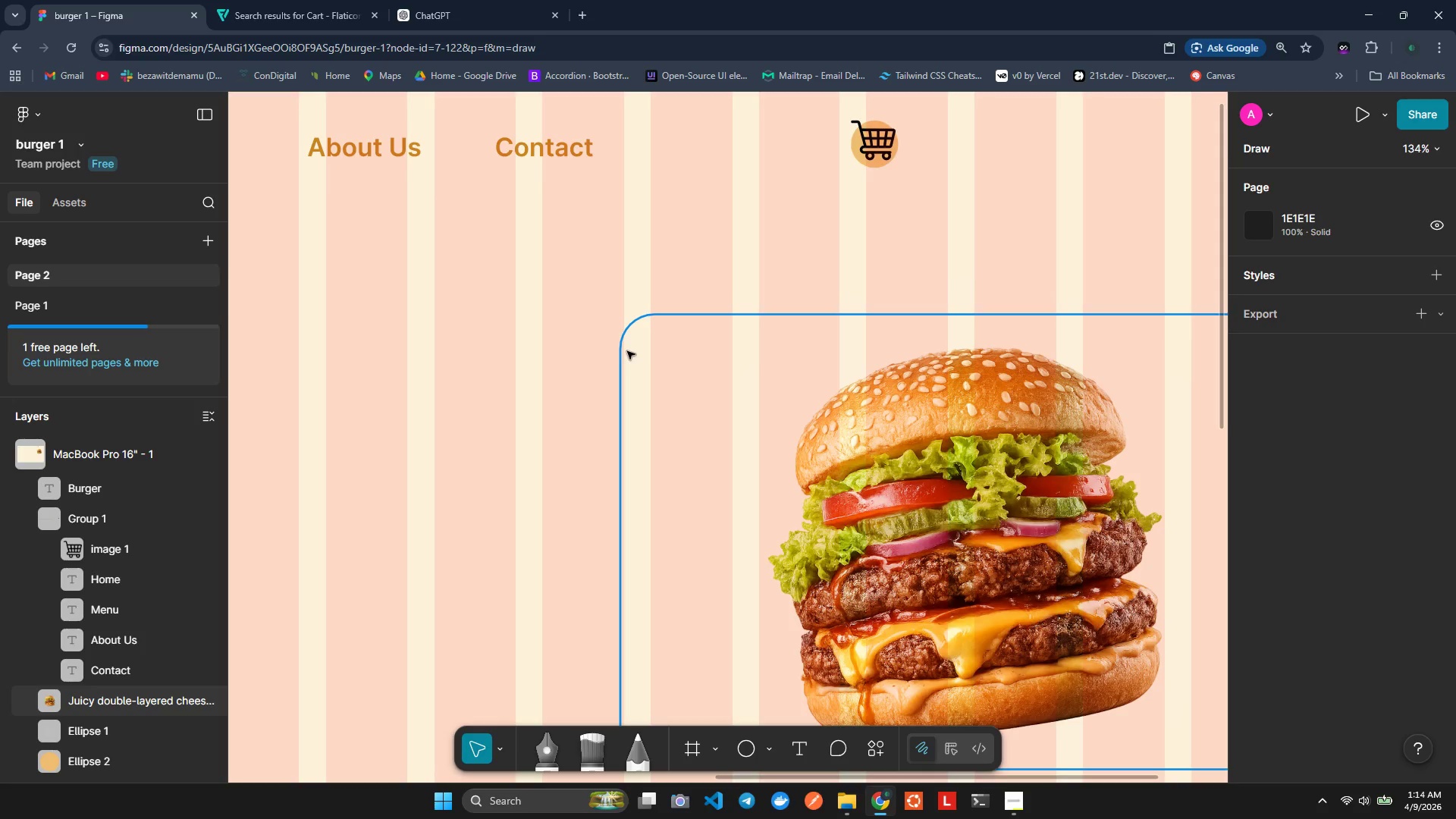 
left_click([761, 745])
 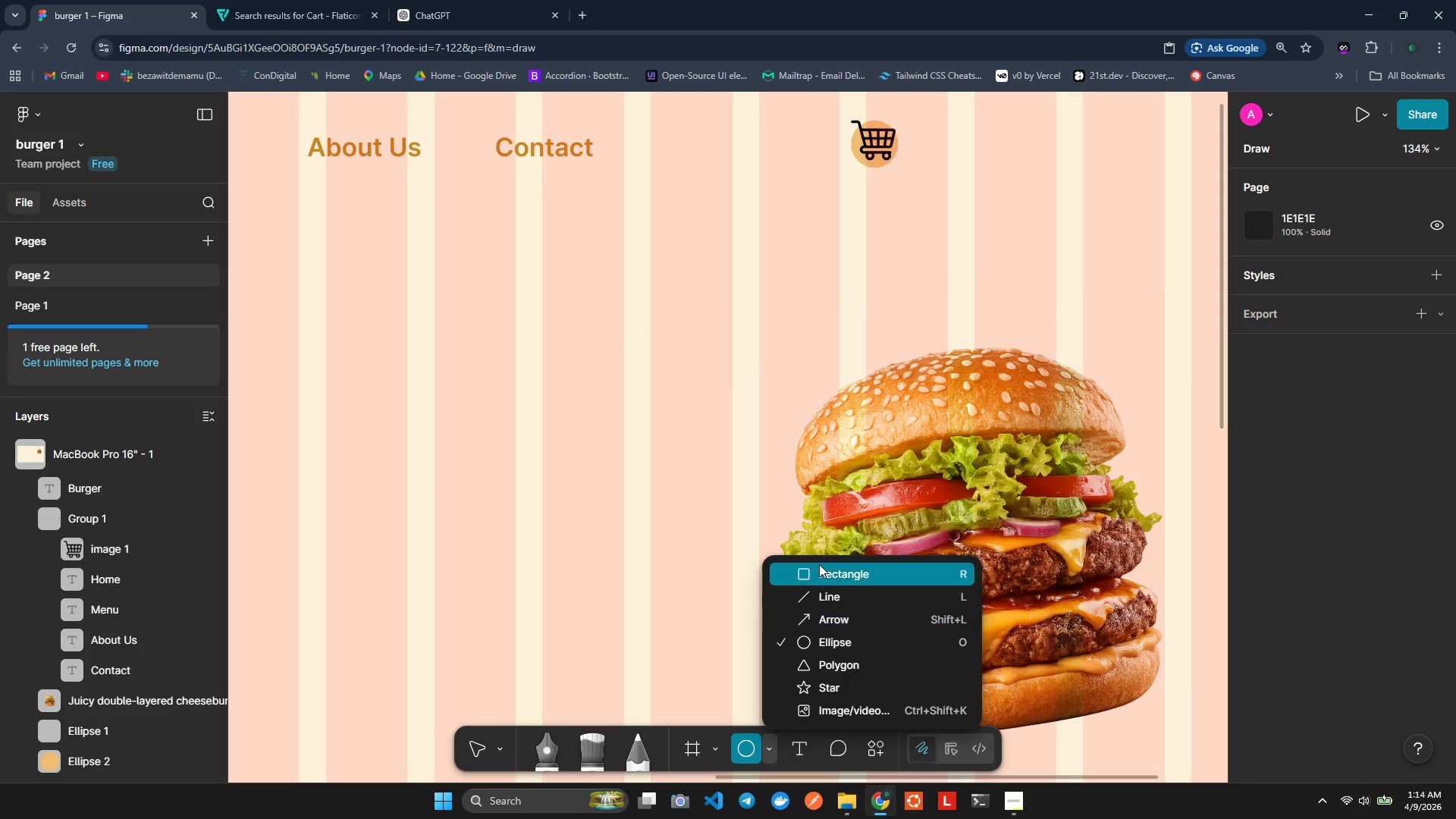 
left_click([839, 575])
 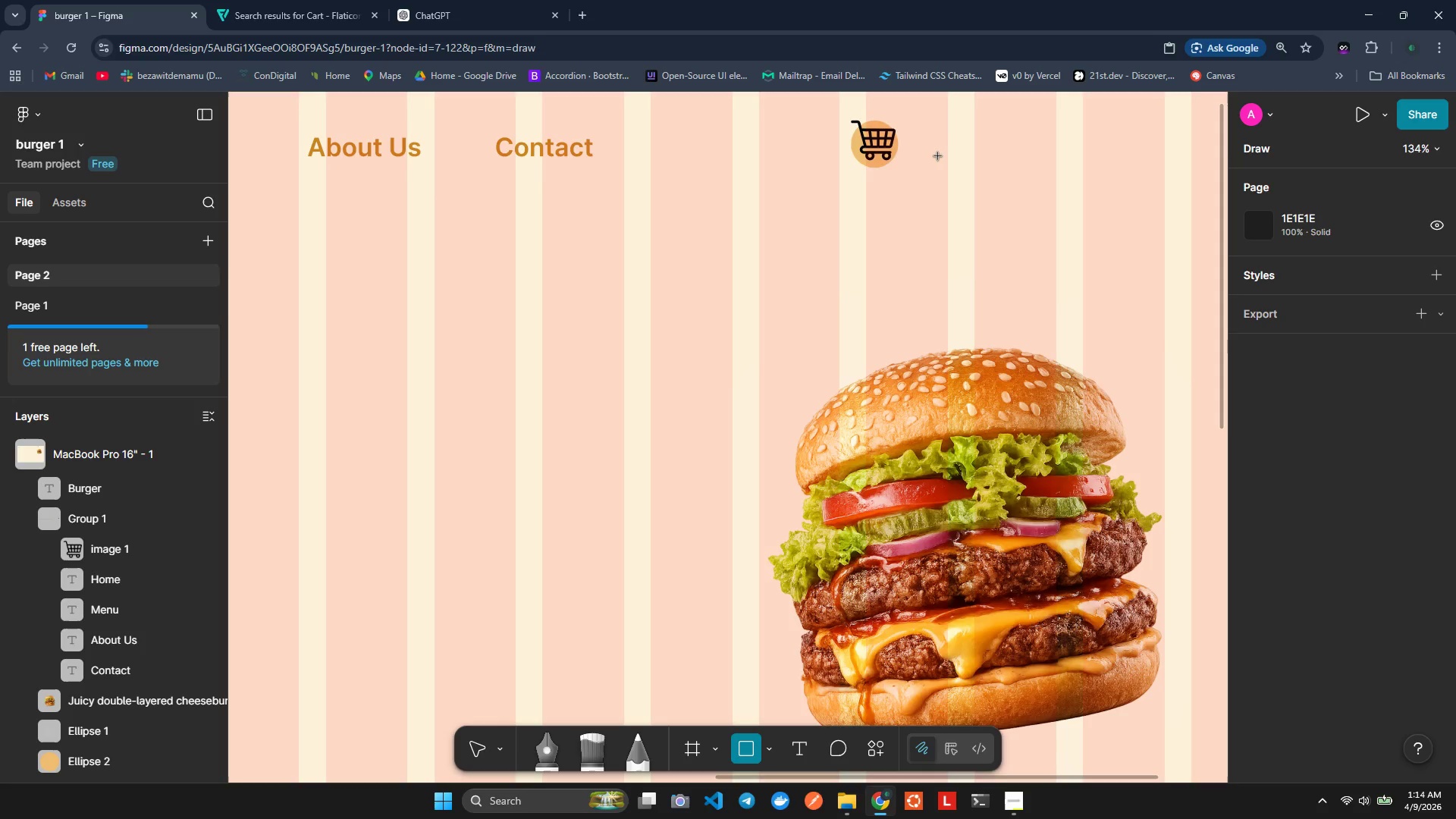 
wait(6.78)
 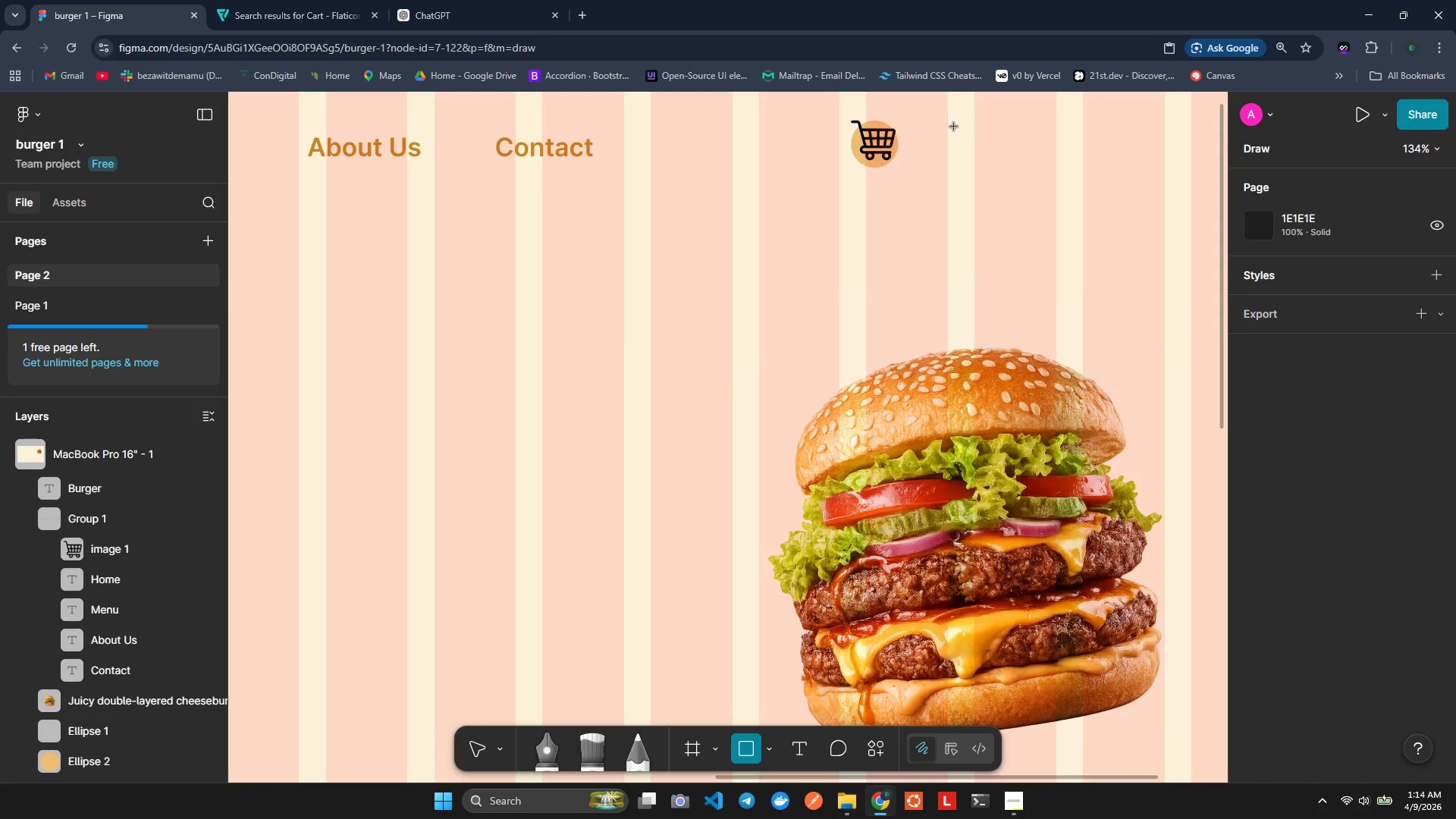 
left_click_drag(start_coordinate=[937, 120], to_coordinate=[1181, 167])
 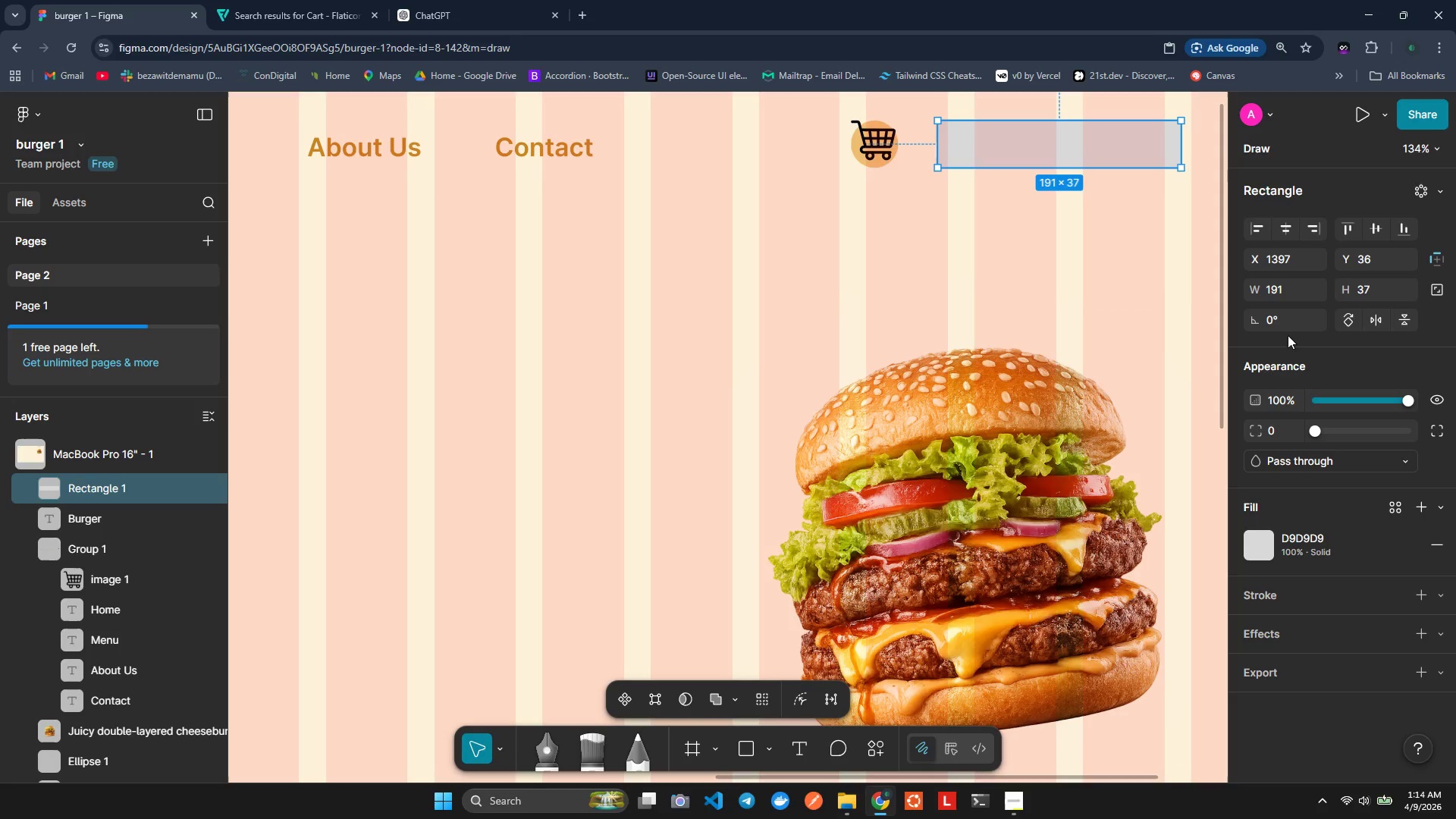 
wait(5.08)
 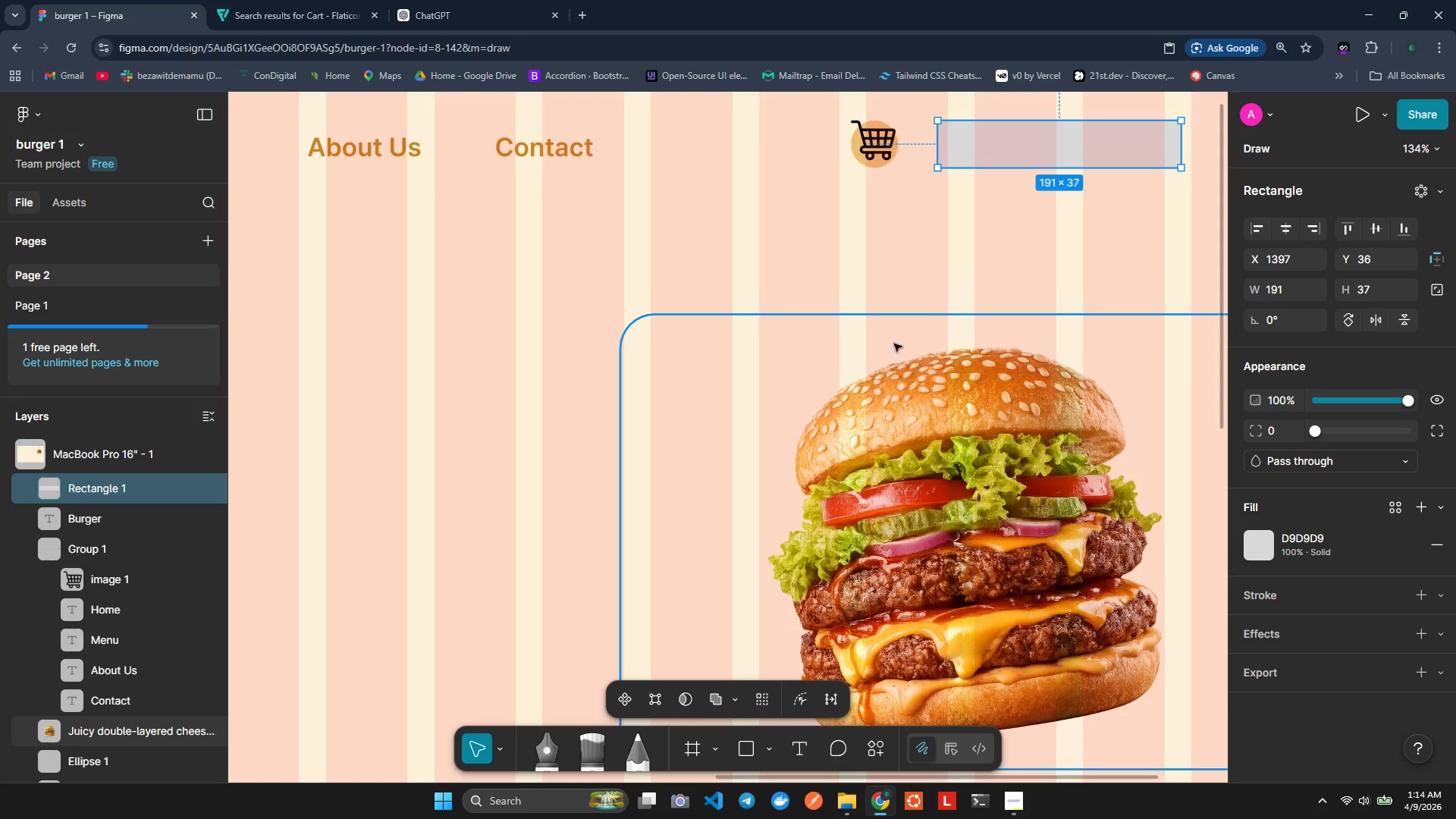 
left_click([1270, 319])
 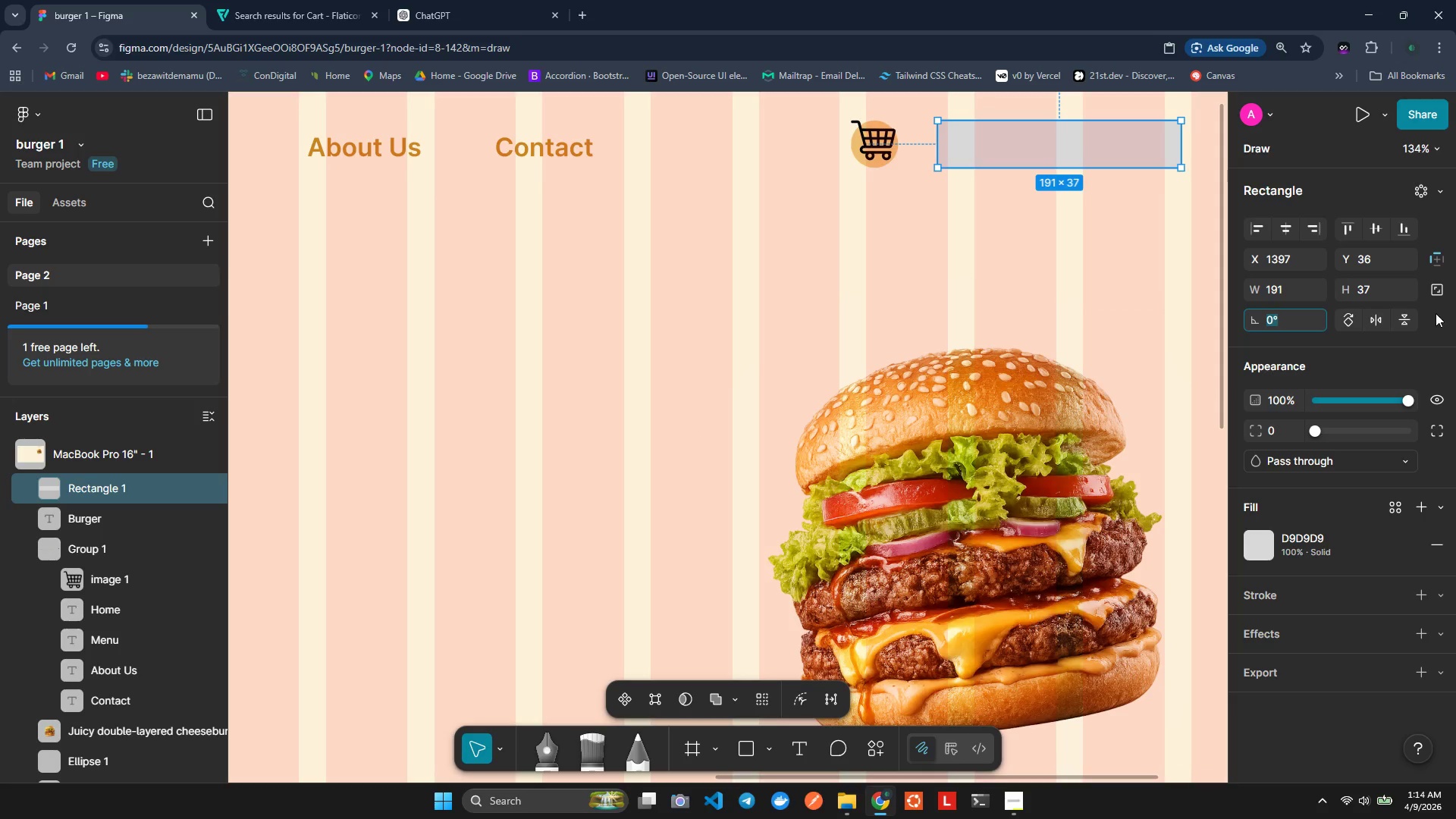 
left_click([1269, 436])
 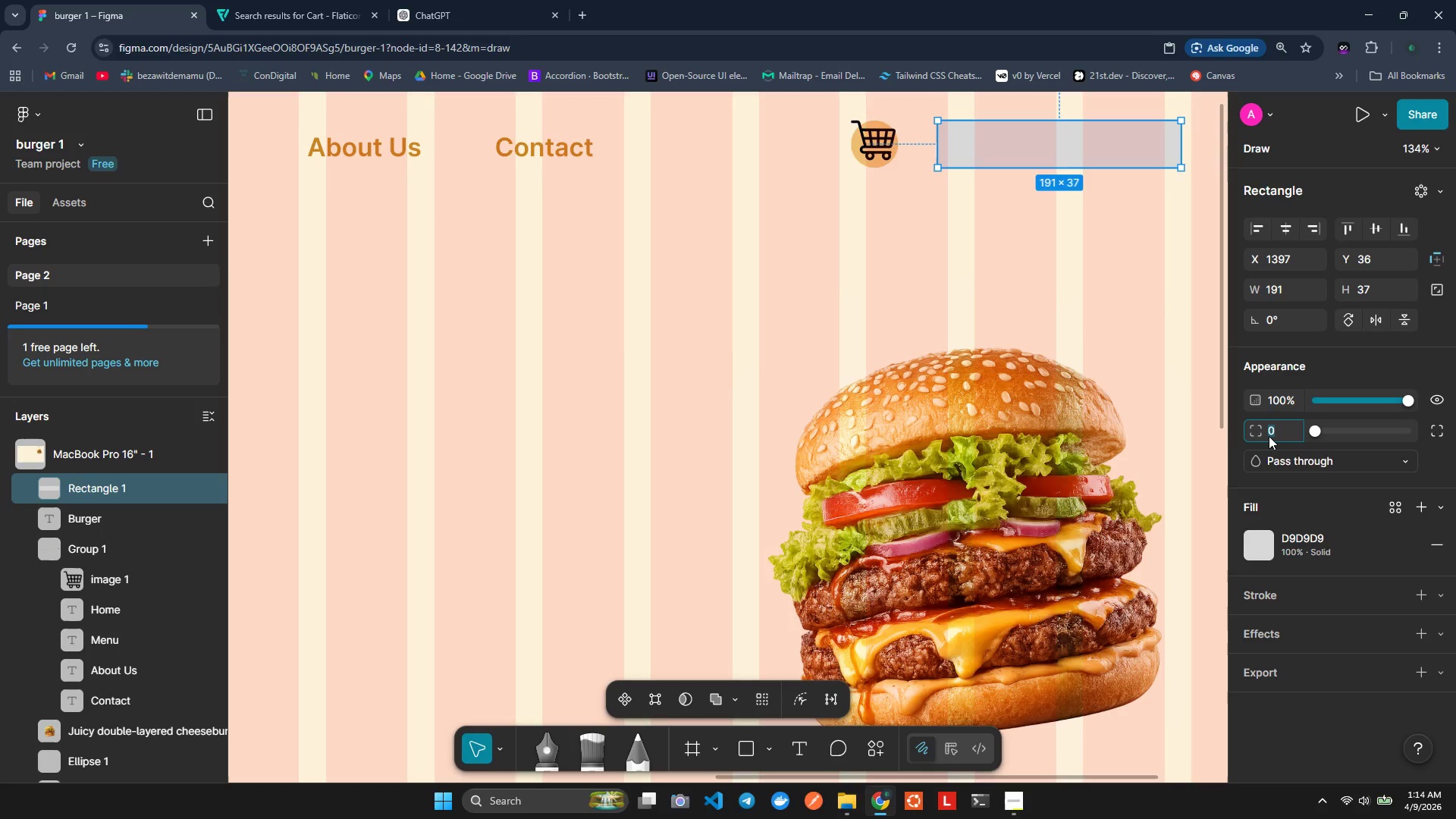 
type(29)
 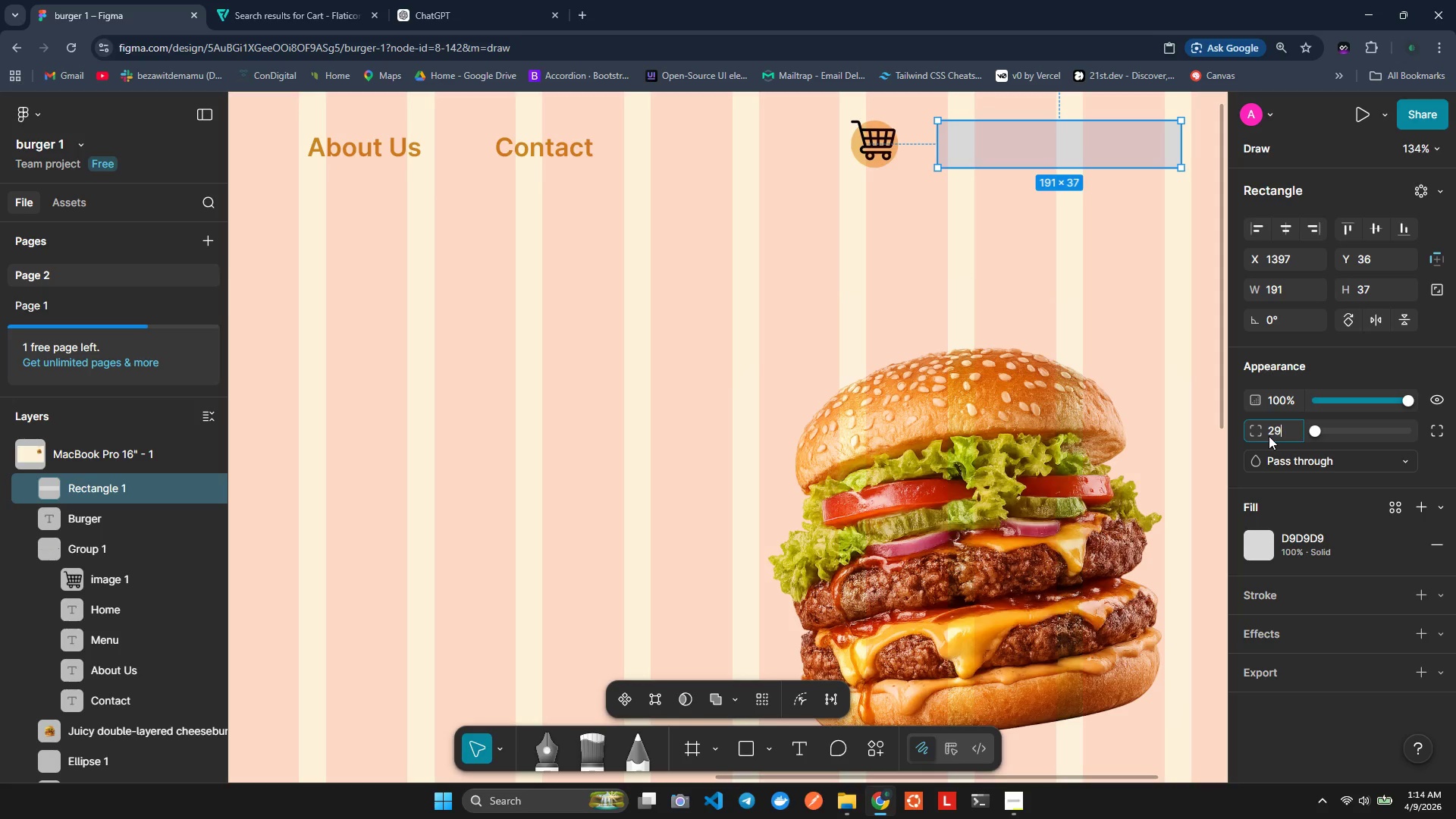 
key(Enter)
 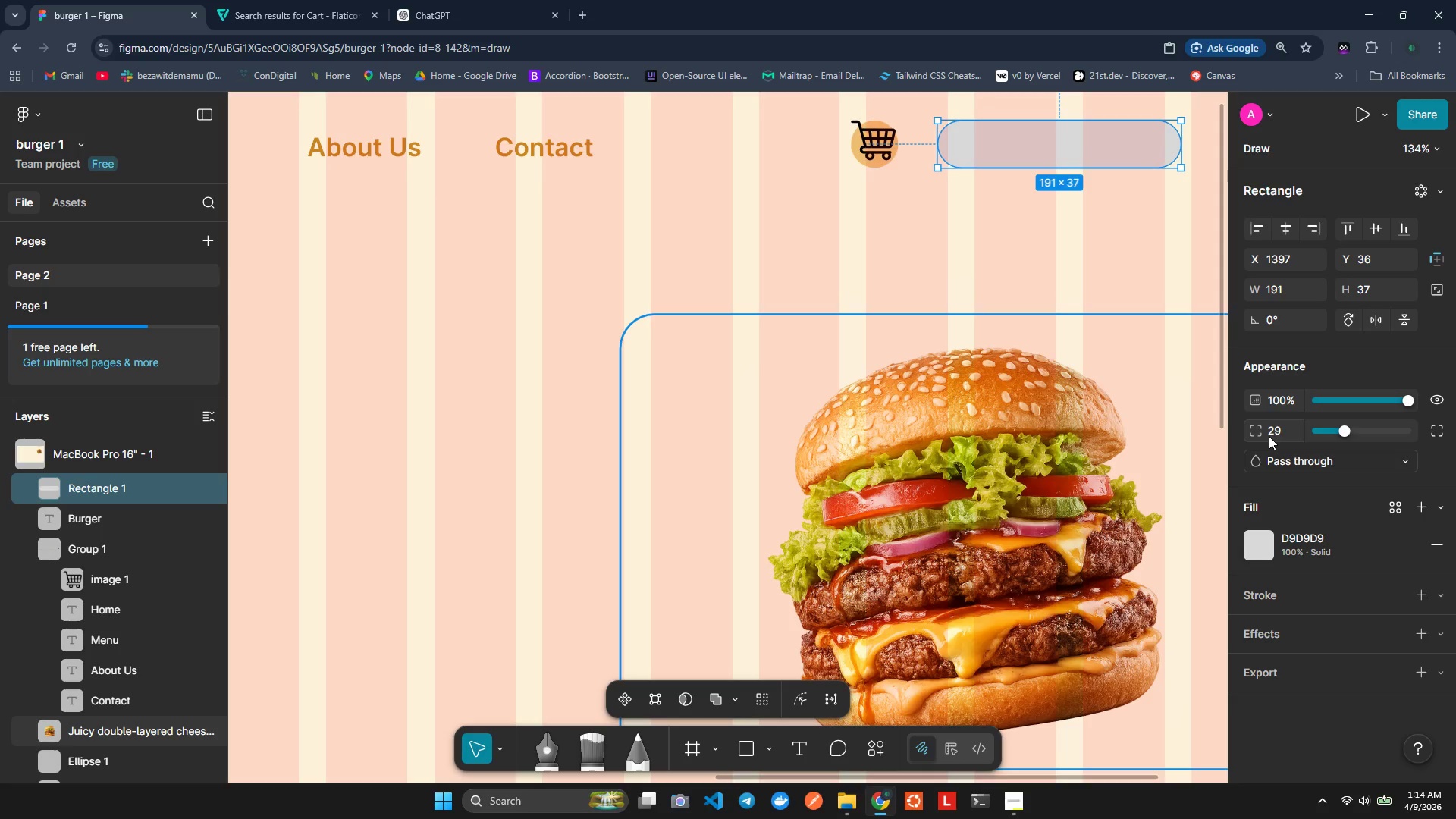 
mouse_move([1269, 440])
 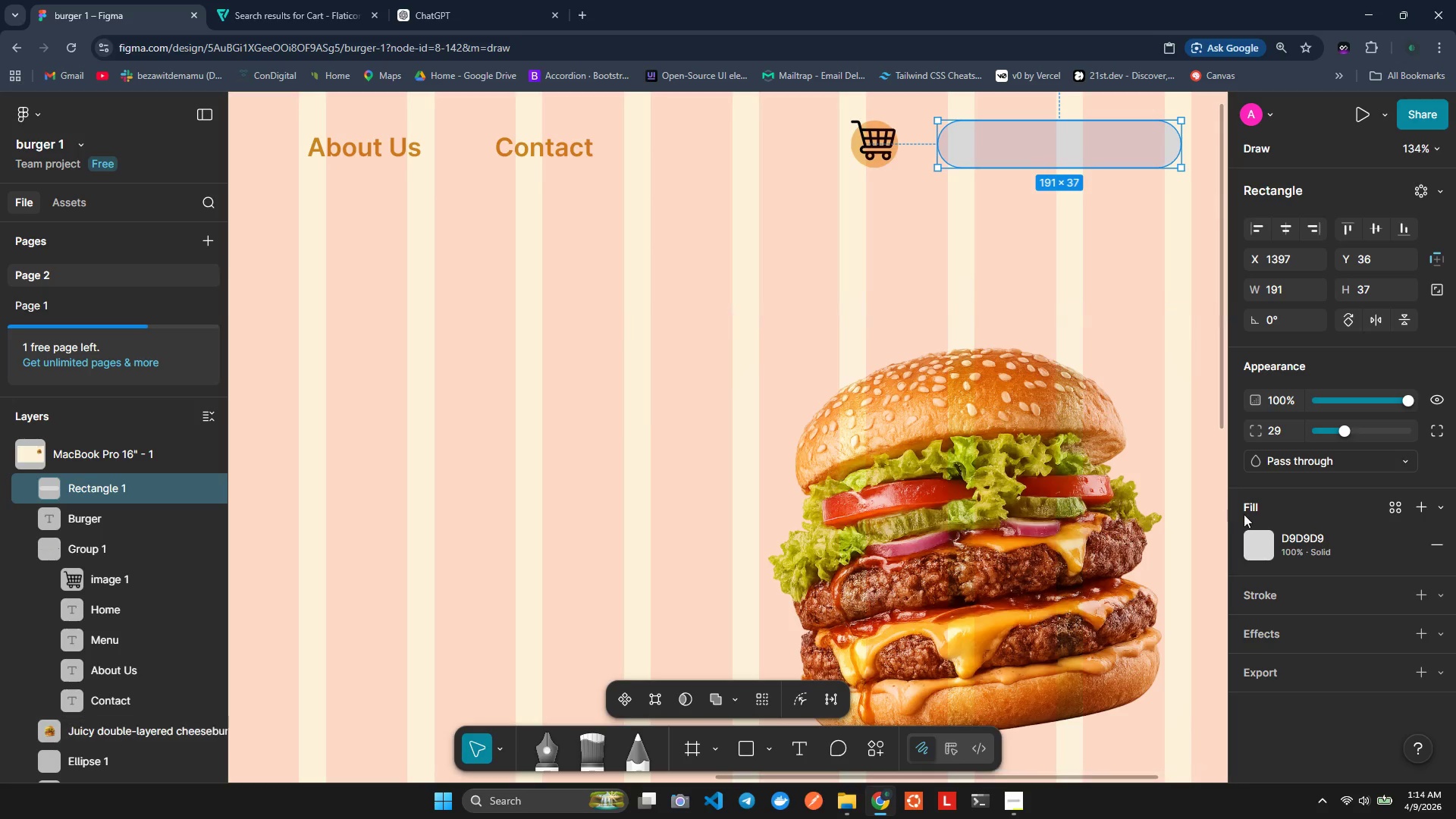 
left_click([1250, 538])
 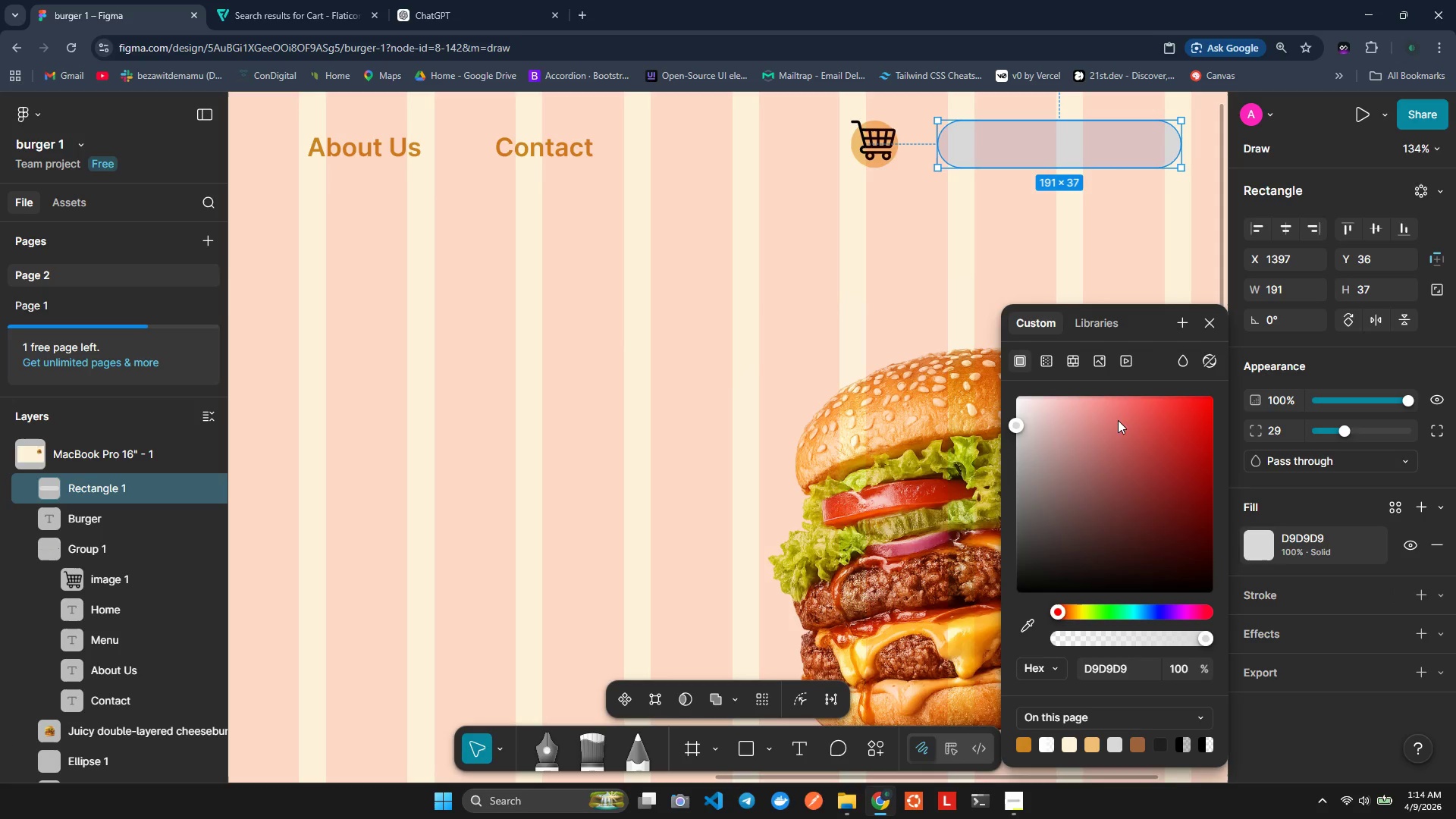 
left_click([1139, 399])
 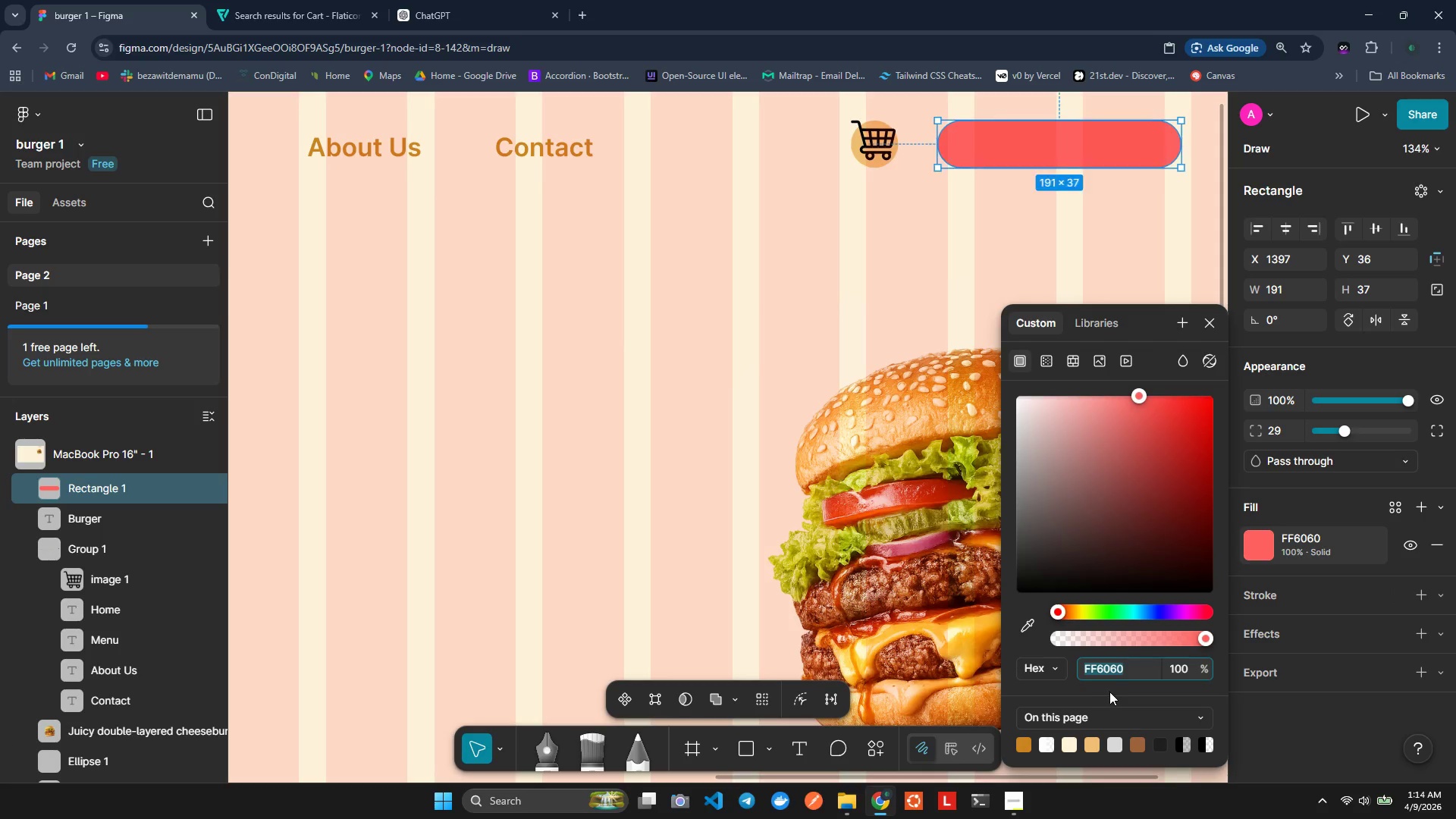 
type(FFCFBE)
 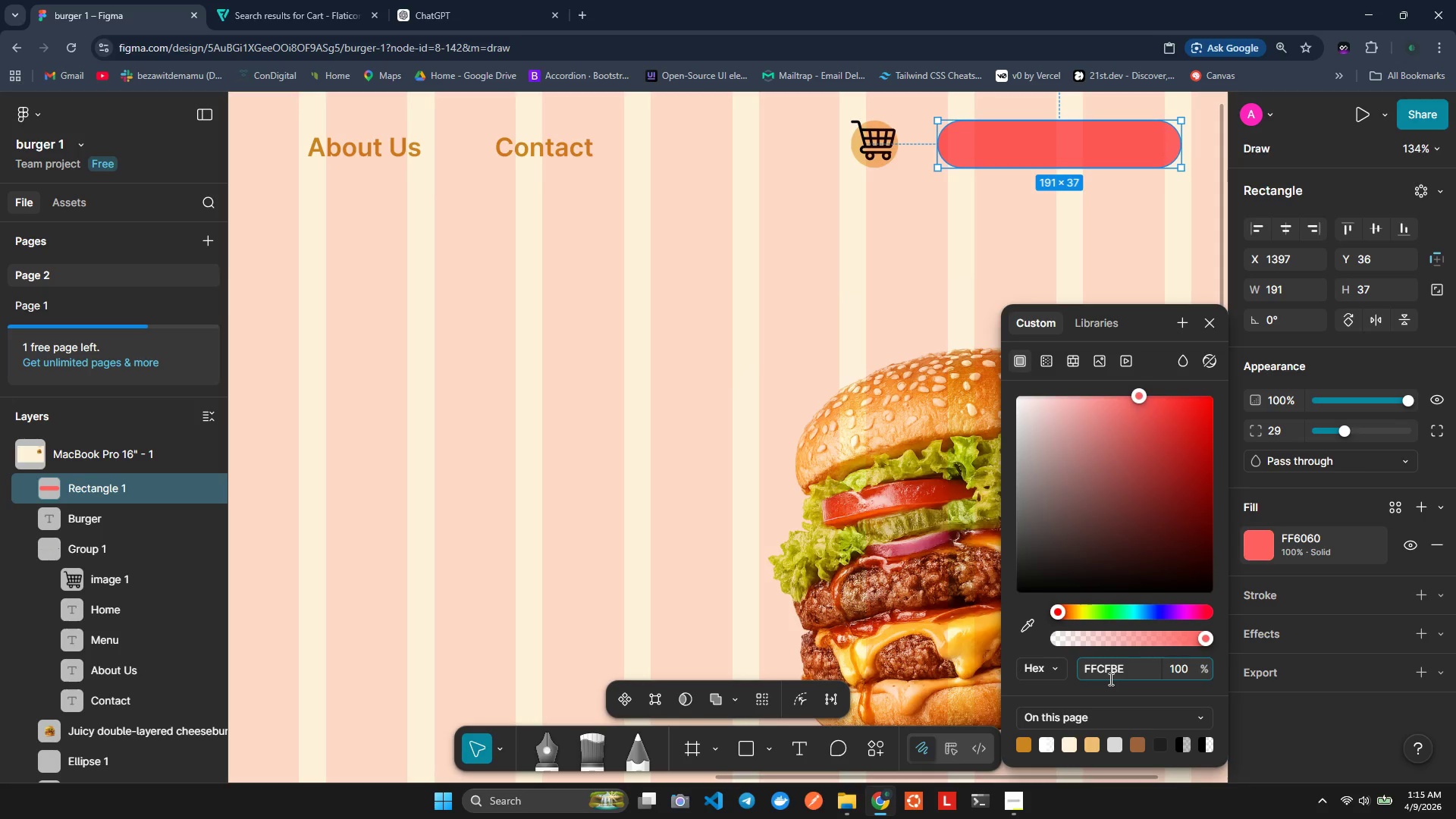 
key(Enter)
 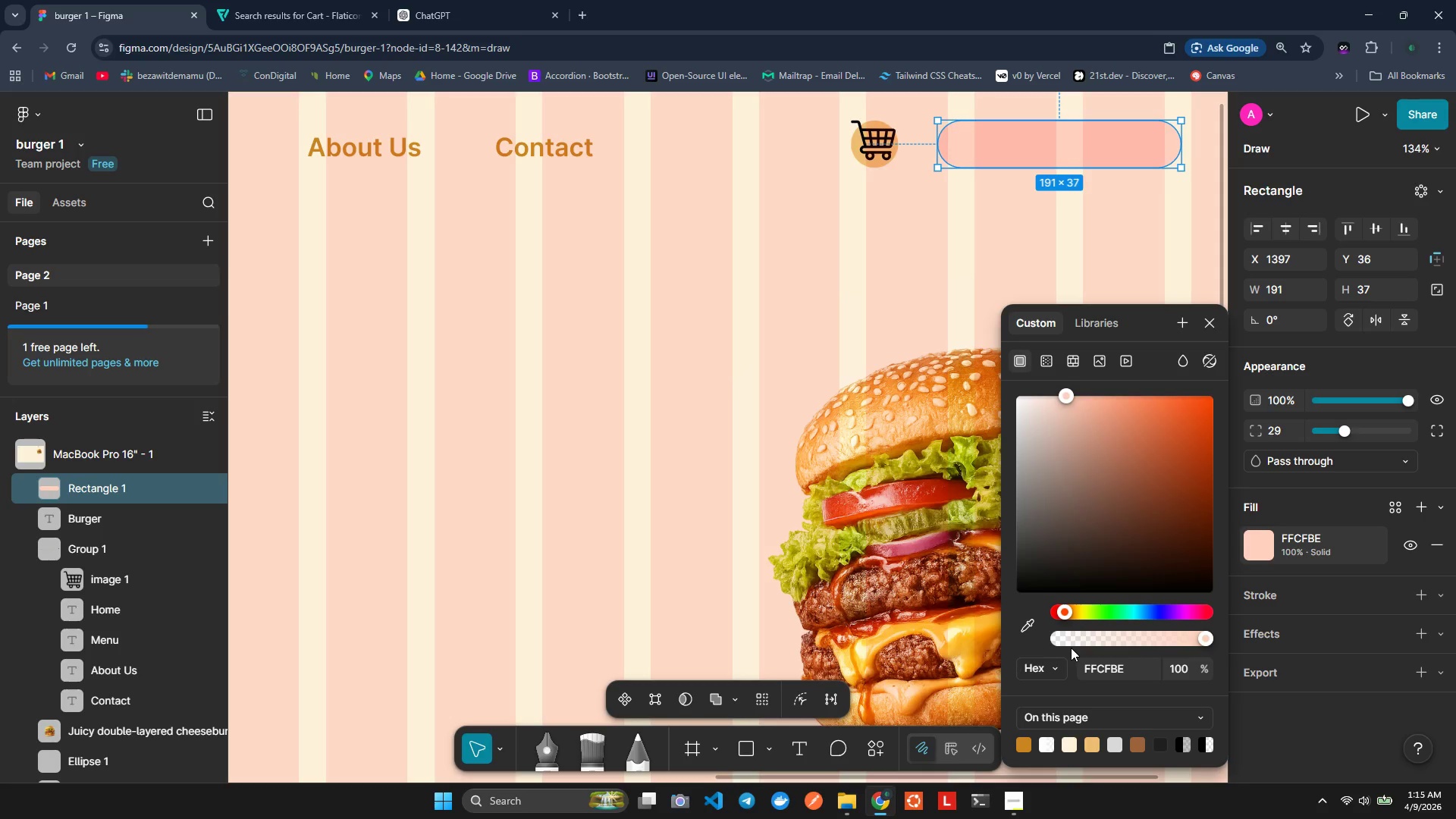 
wait(25.34)
 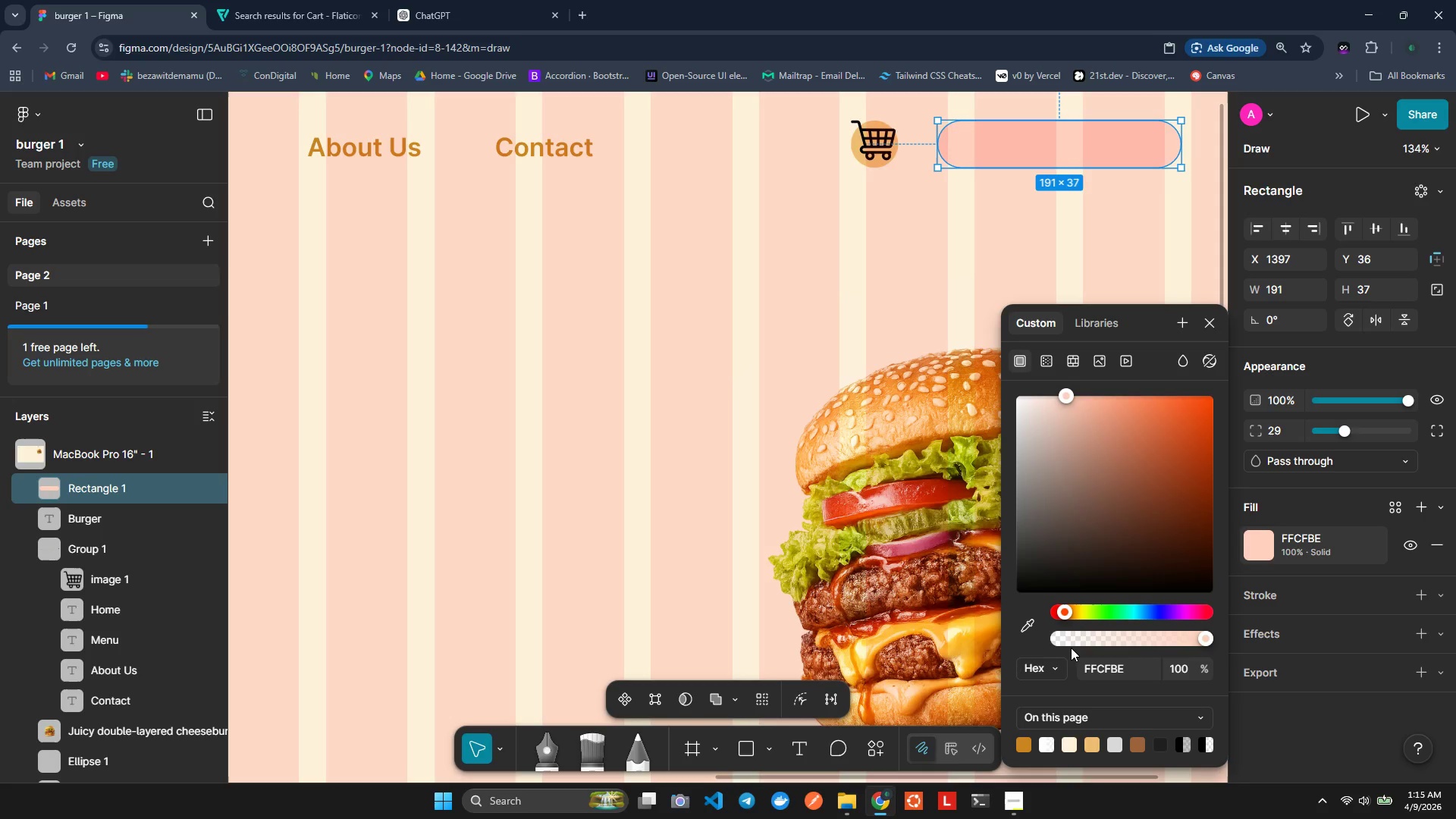 
key(Alt+Tab)
 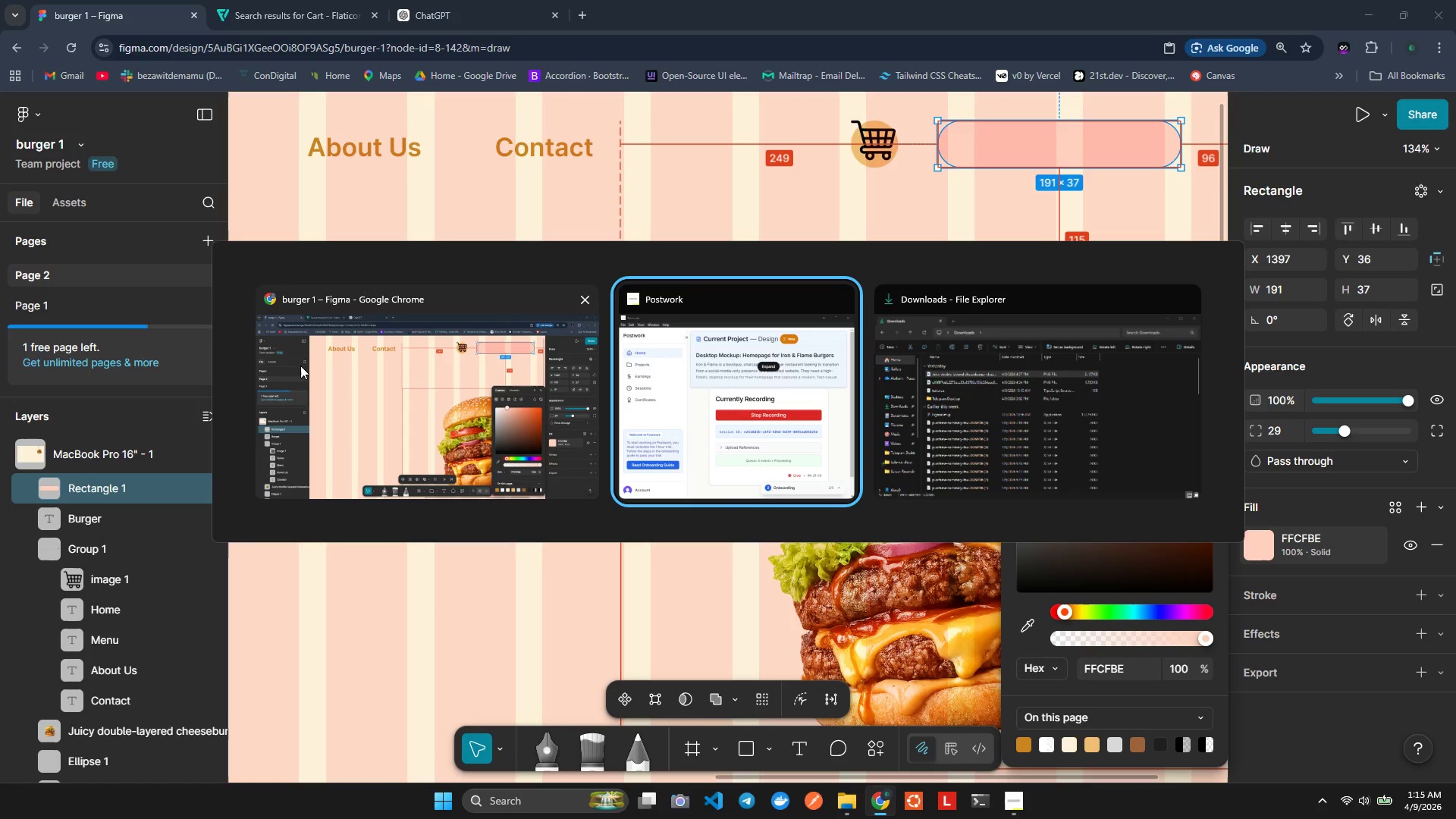 
left_click([340, 388])
 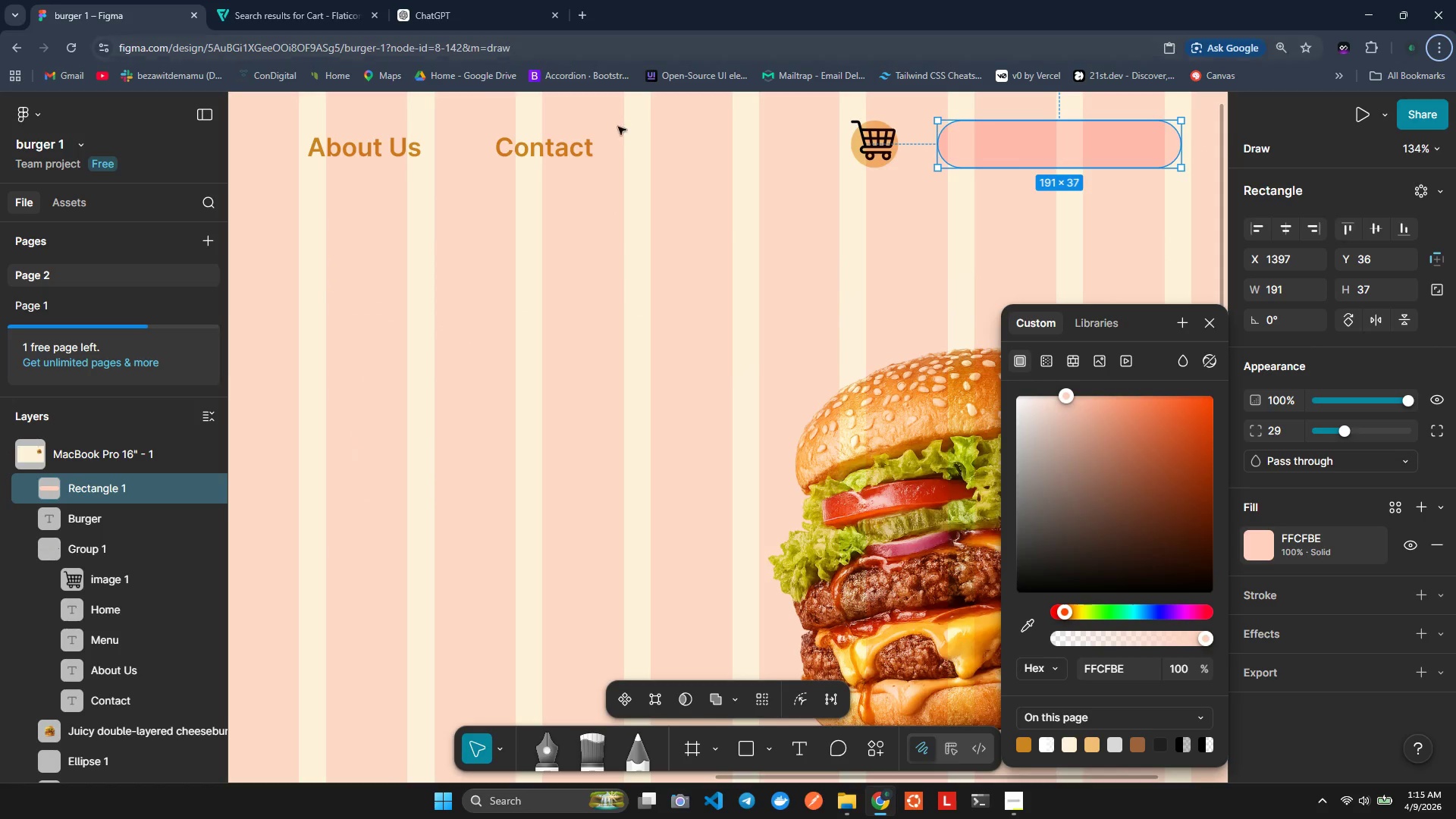 
left_click([363, 0])
 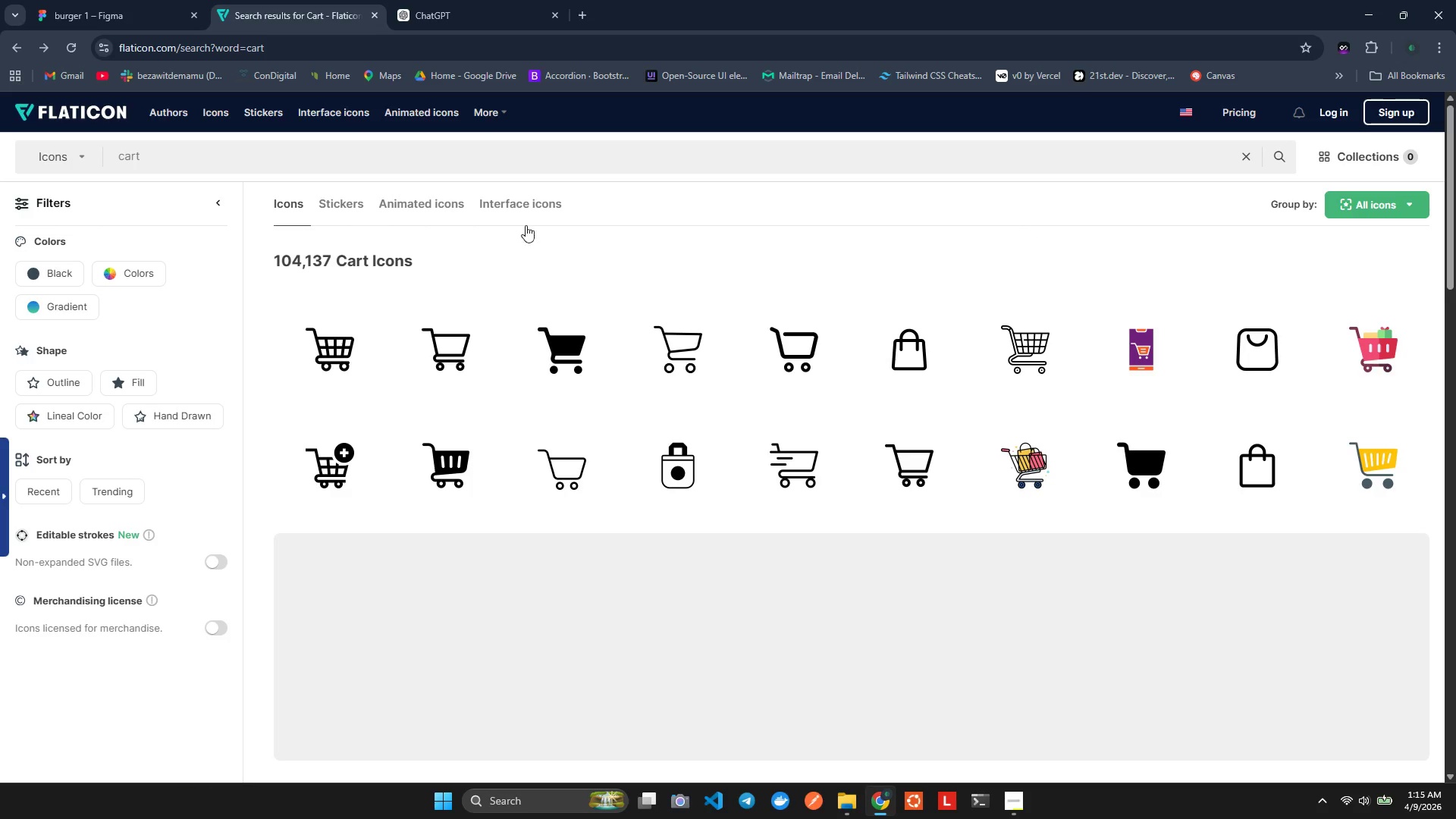 
double_click([136, 158])
 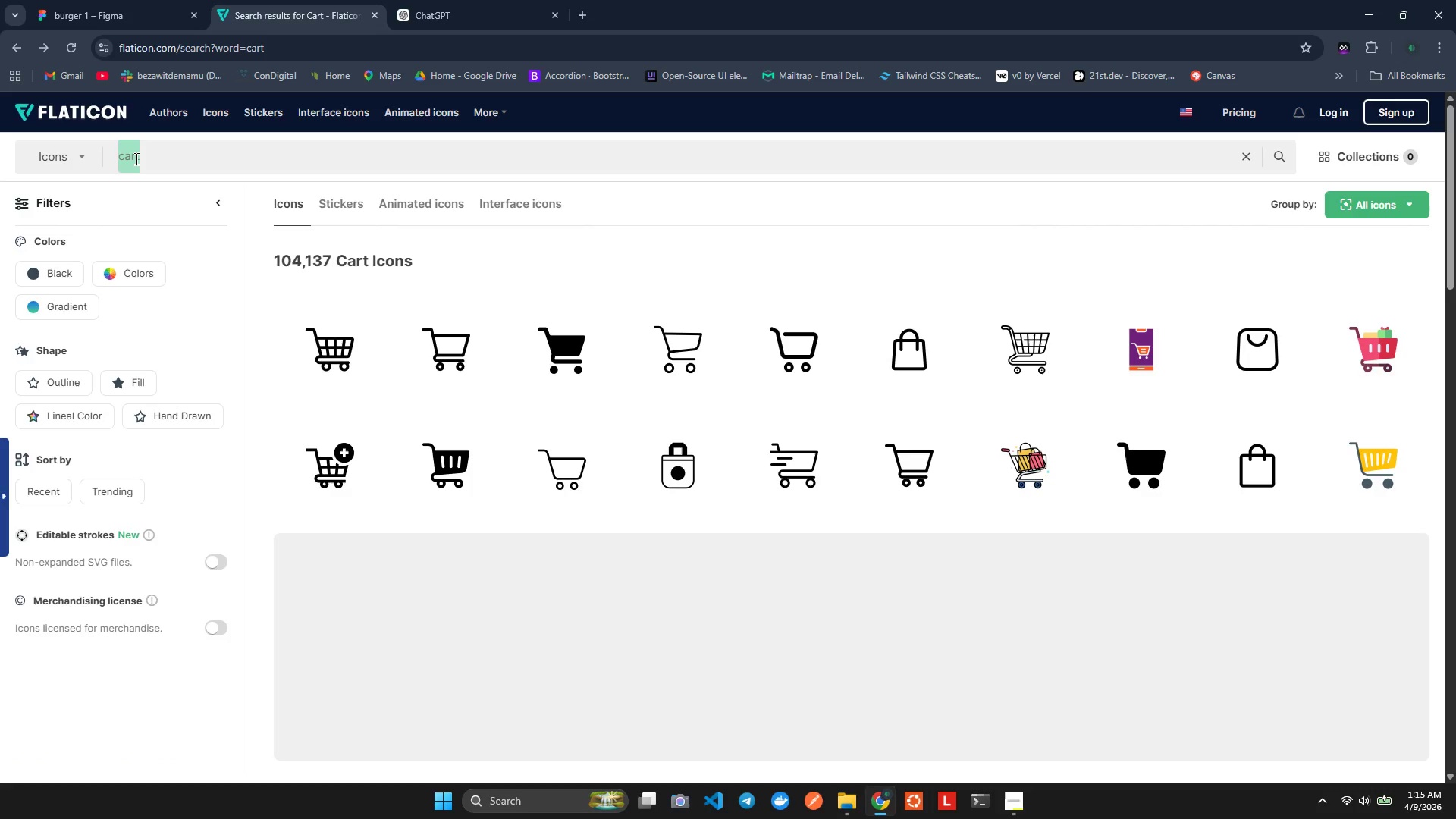 
type(user)
 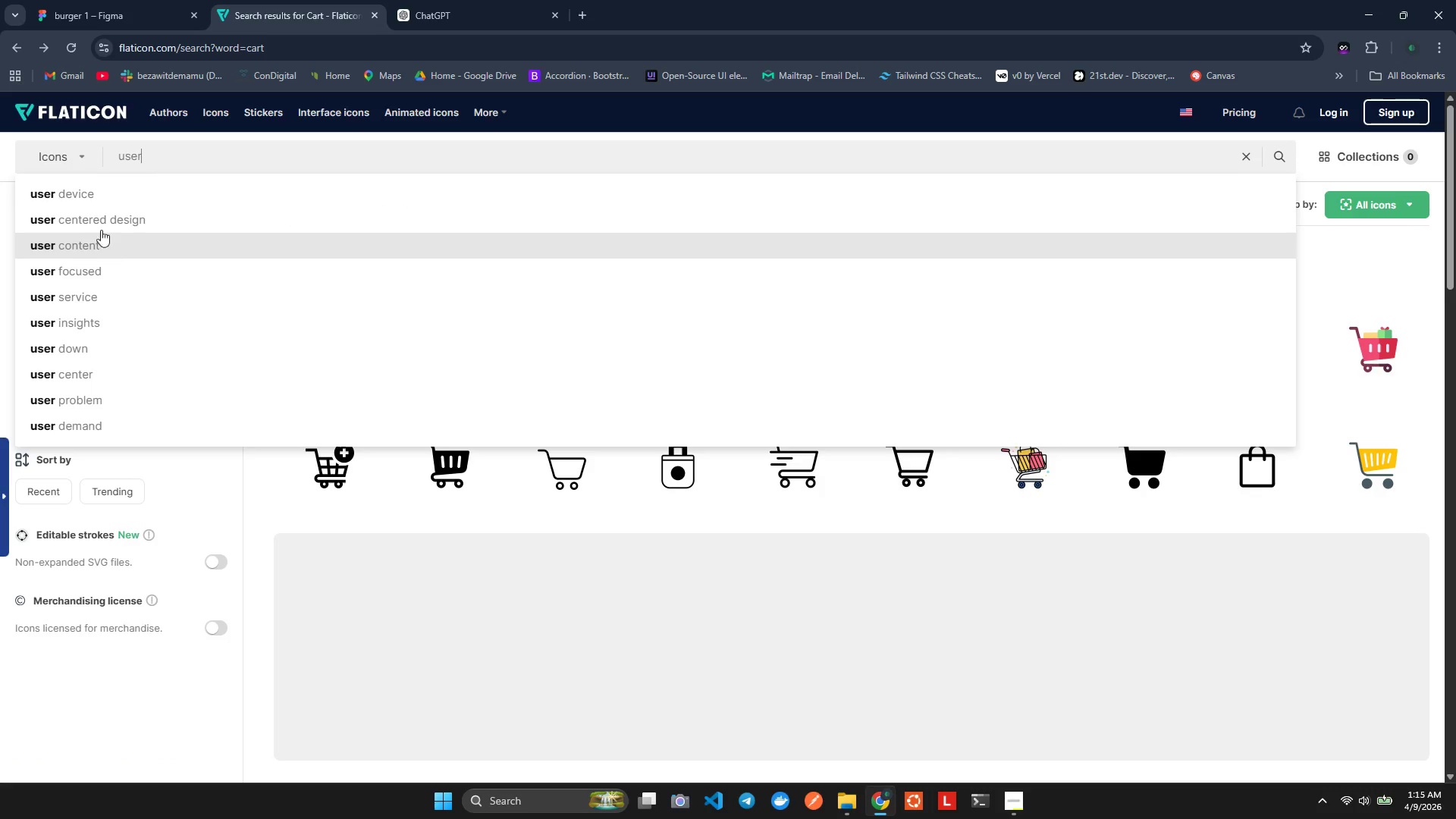 
key(Enter)
 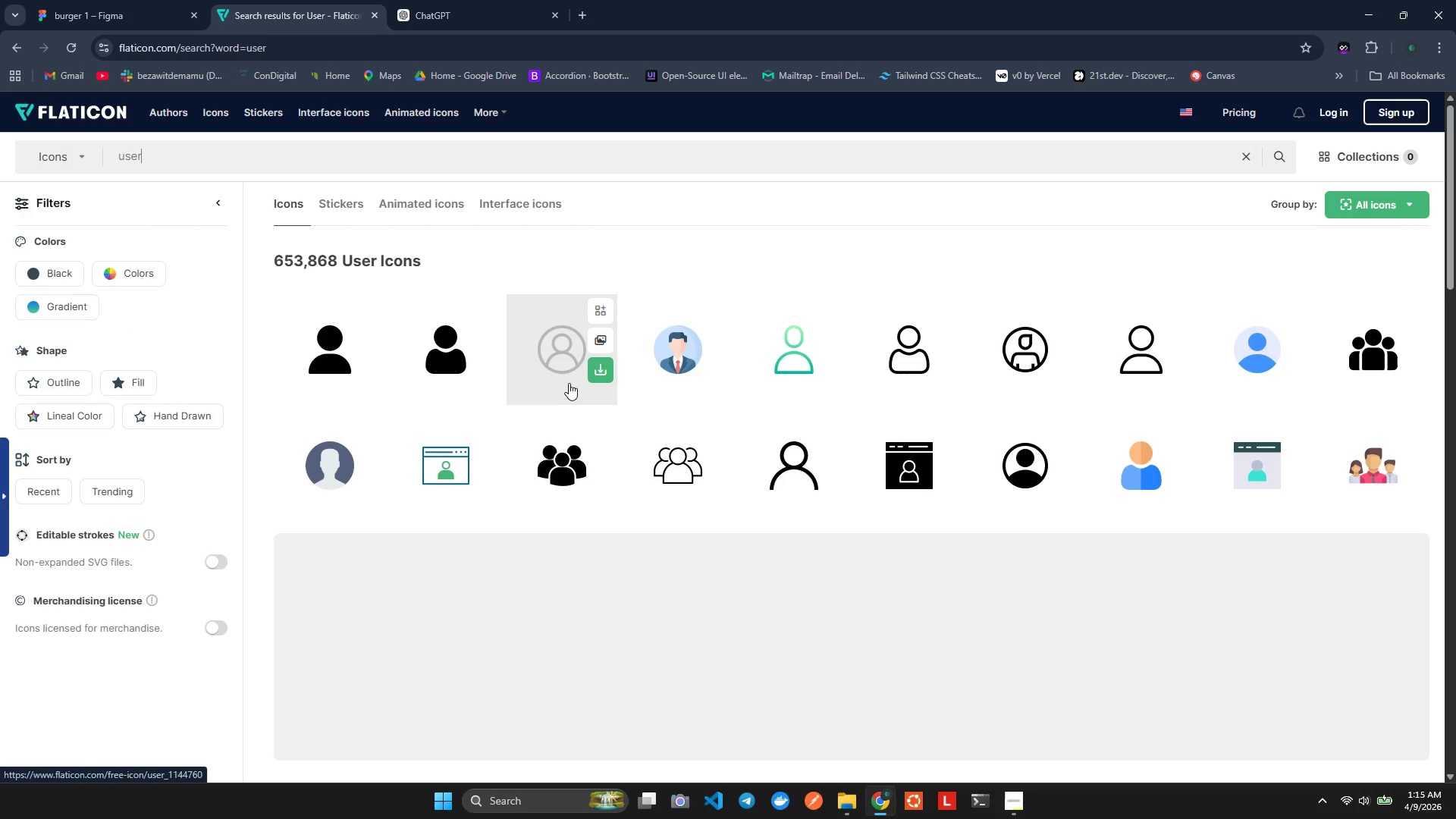 
left_click([568, 383])
 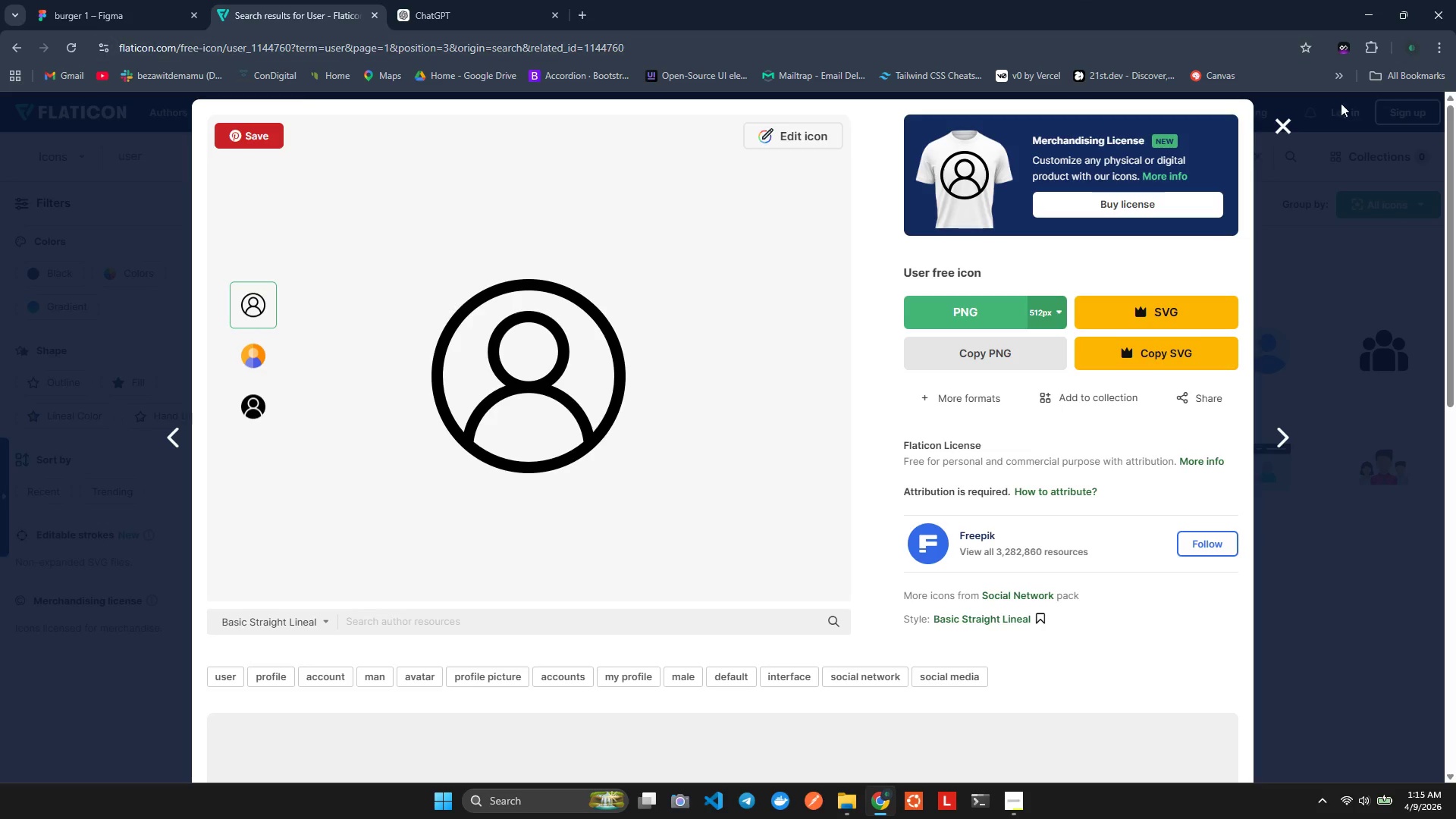 
left_click([1288, 124])
 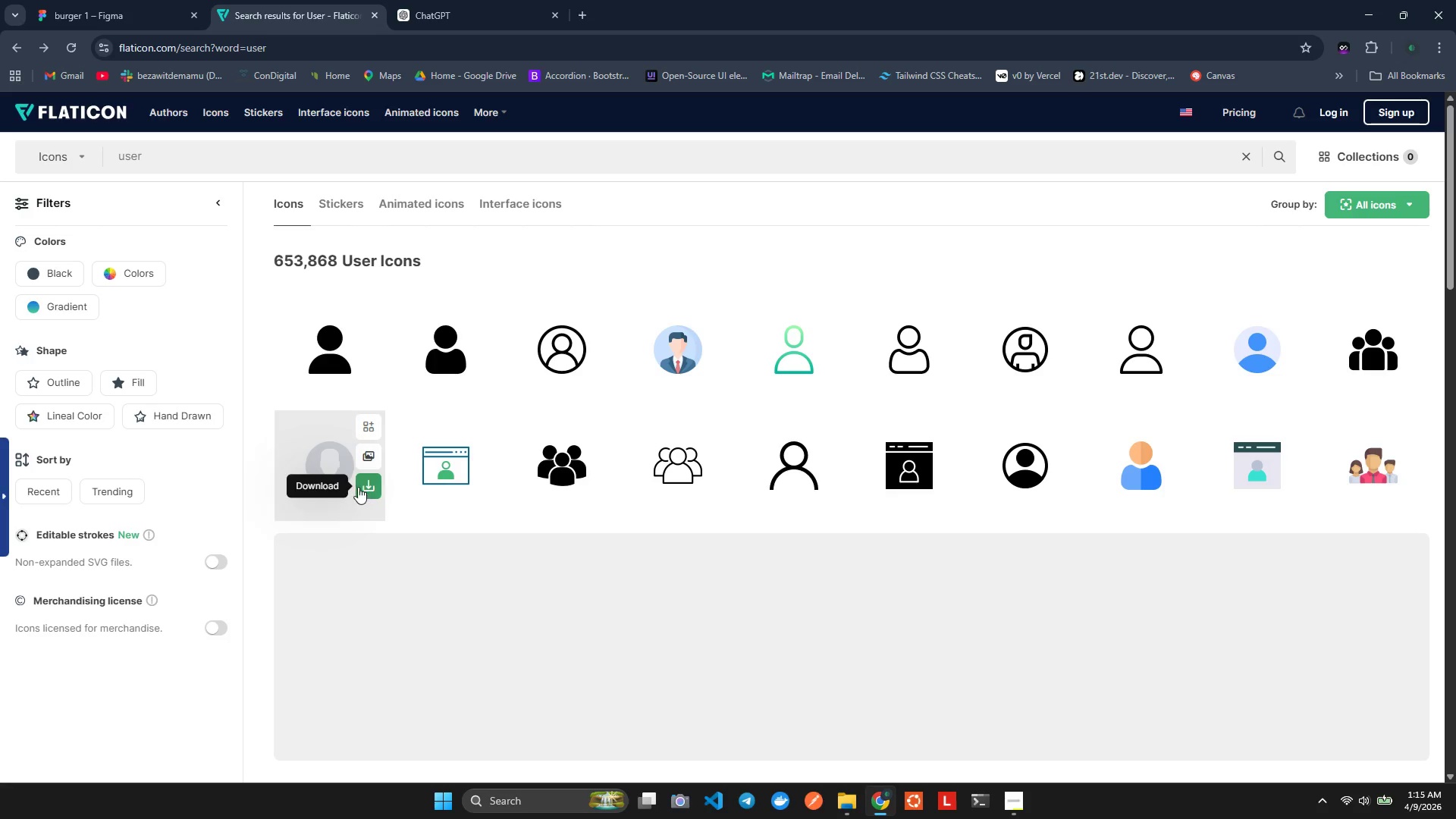 
left_click([336, 458])
 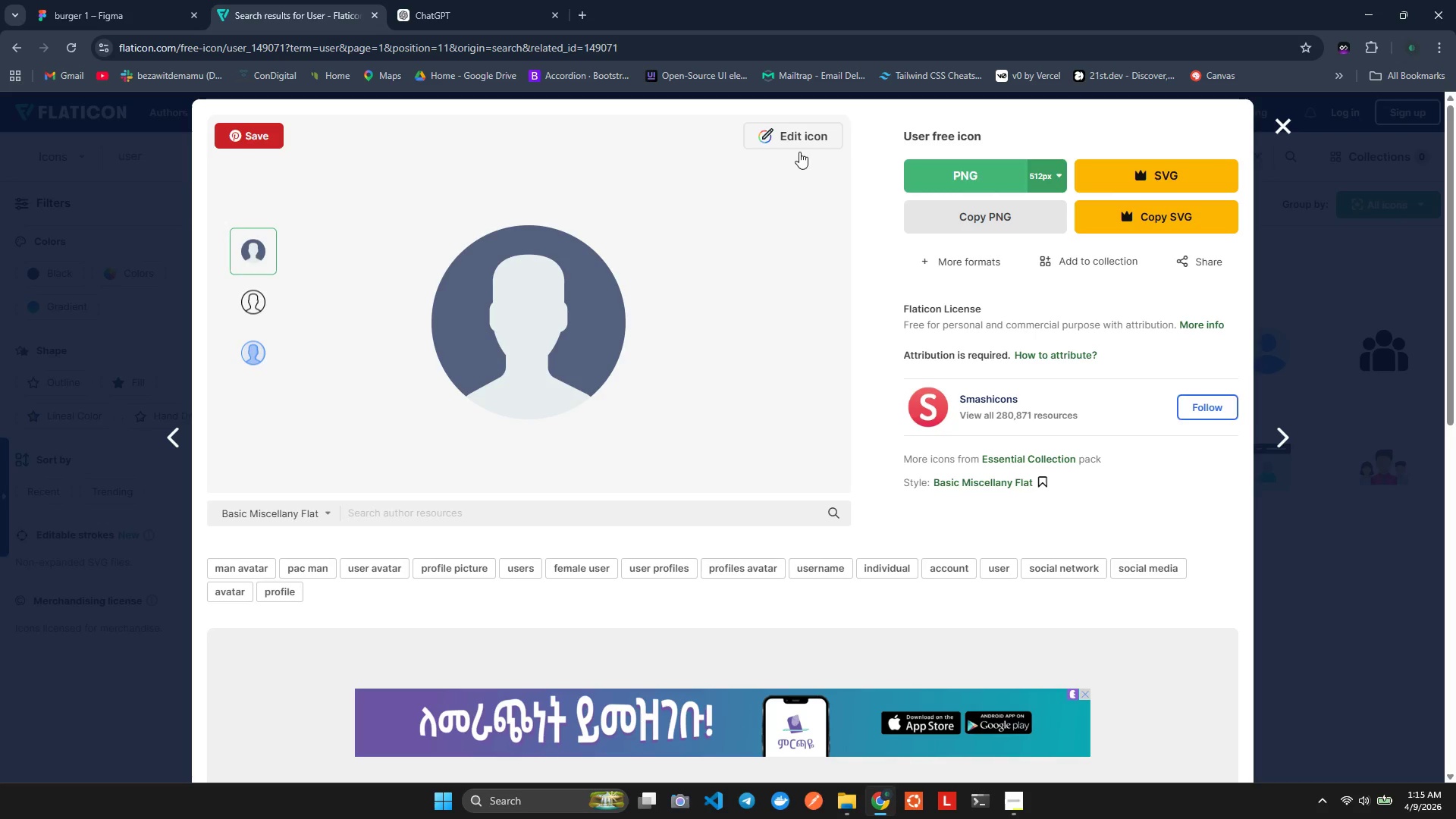 
mouse_move([978, 256])
 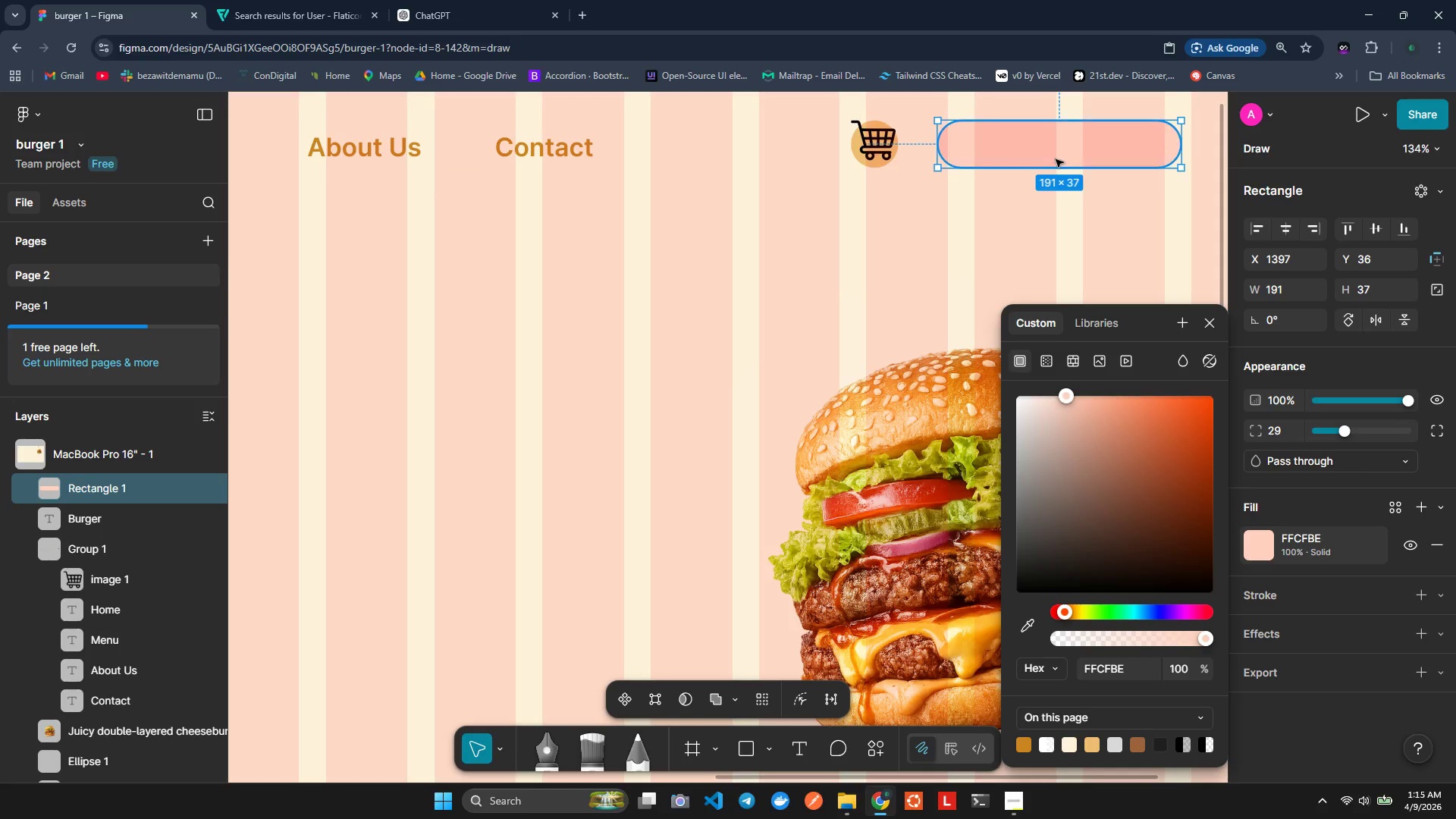 
key(Control+ControlLeft)
 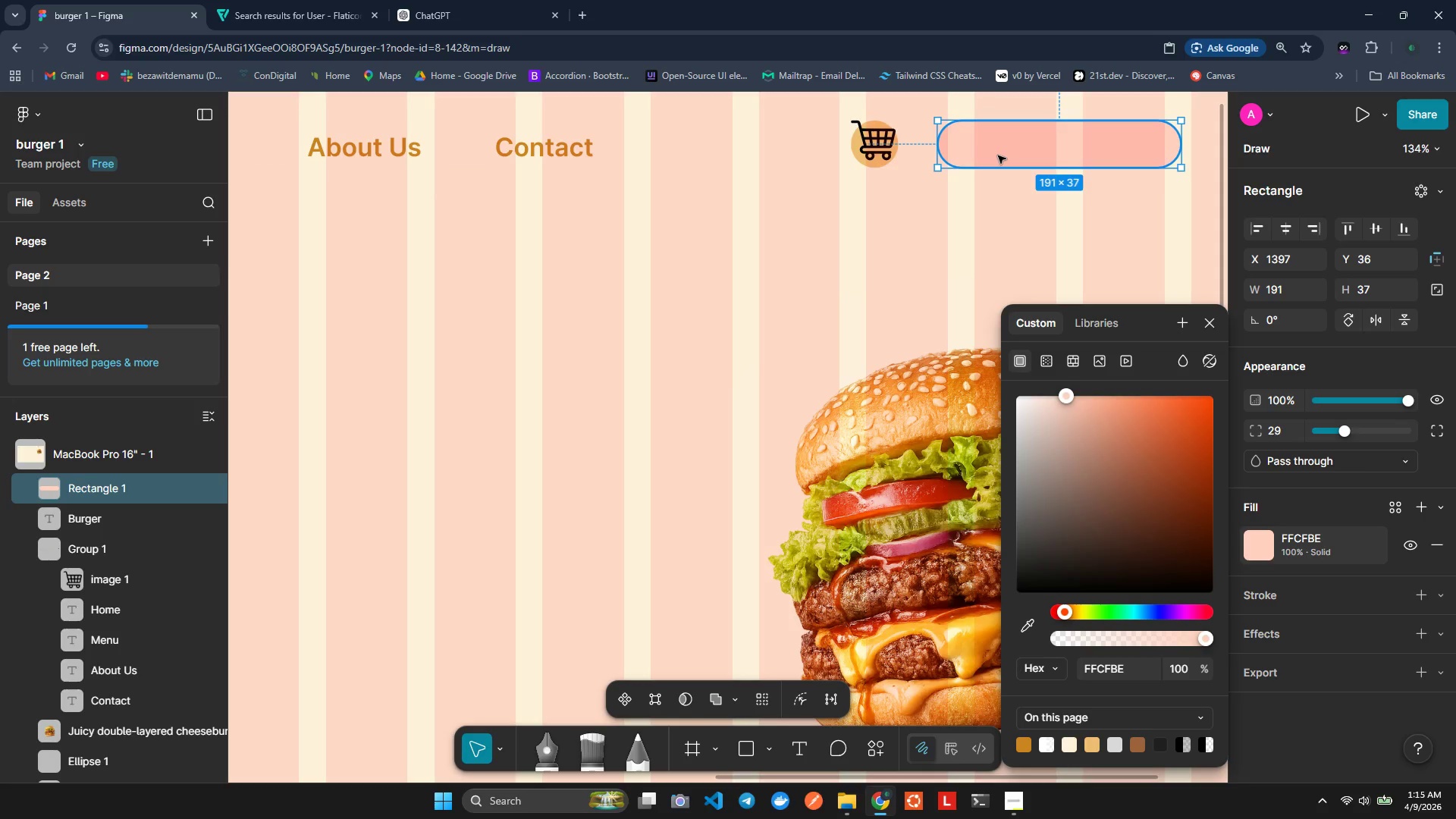 
key(Control+V)
 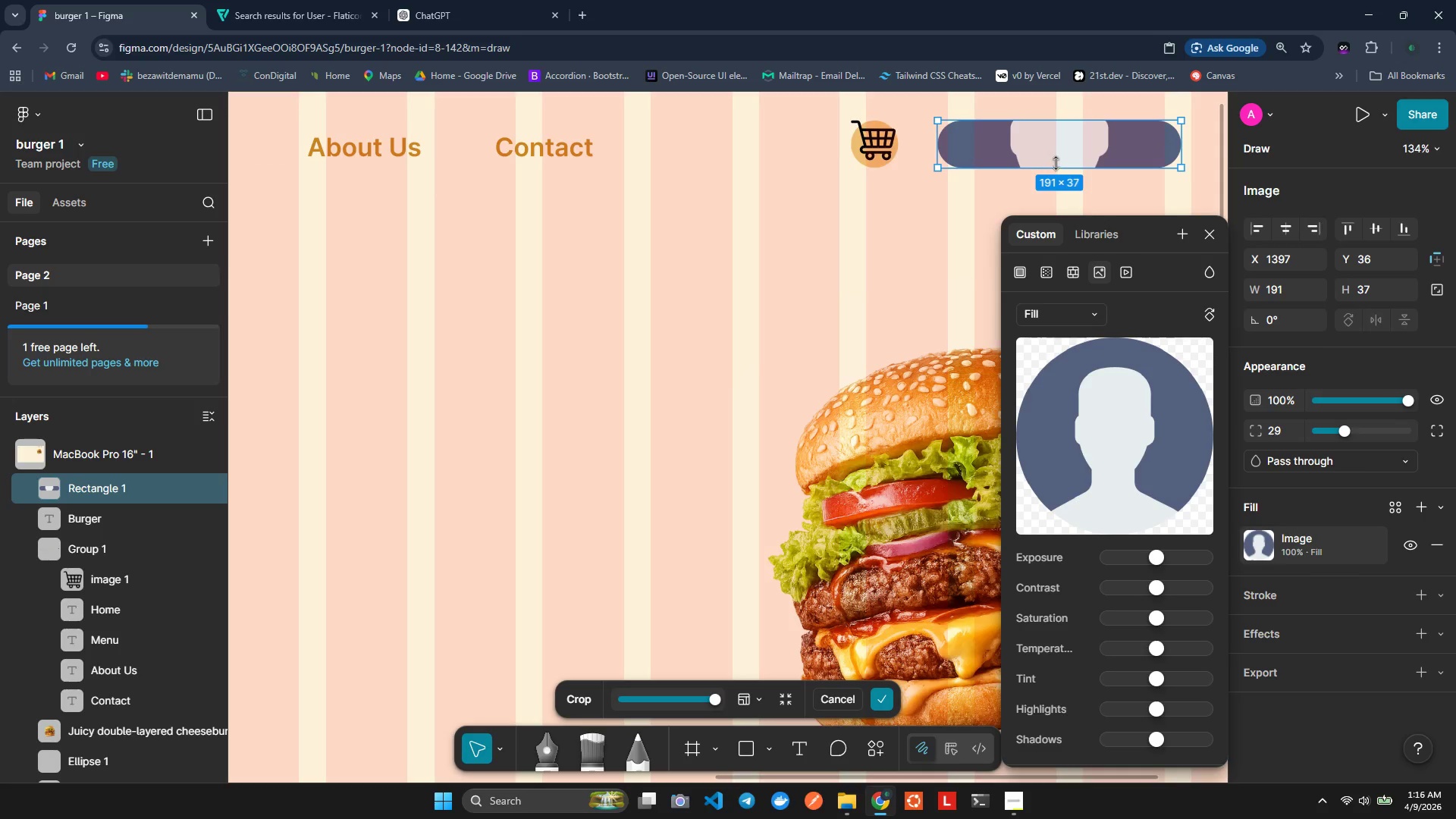 
key(Control+Z)
 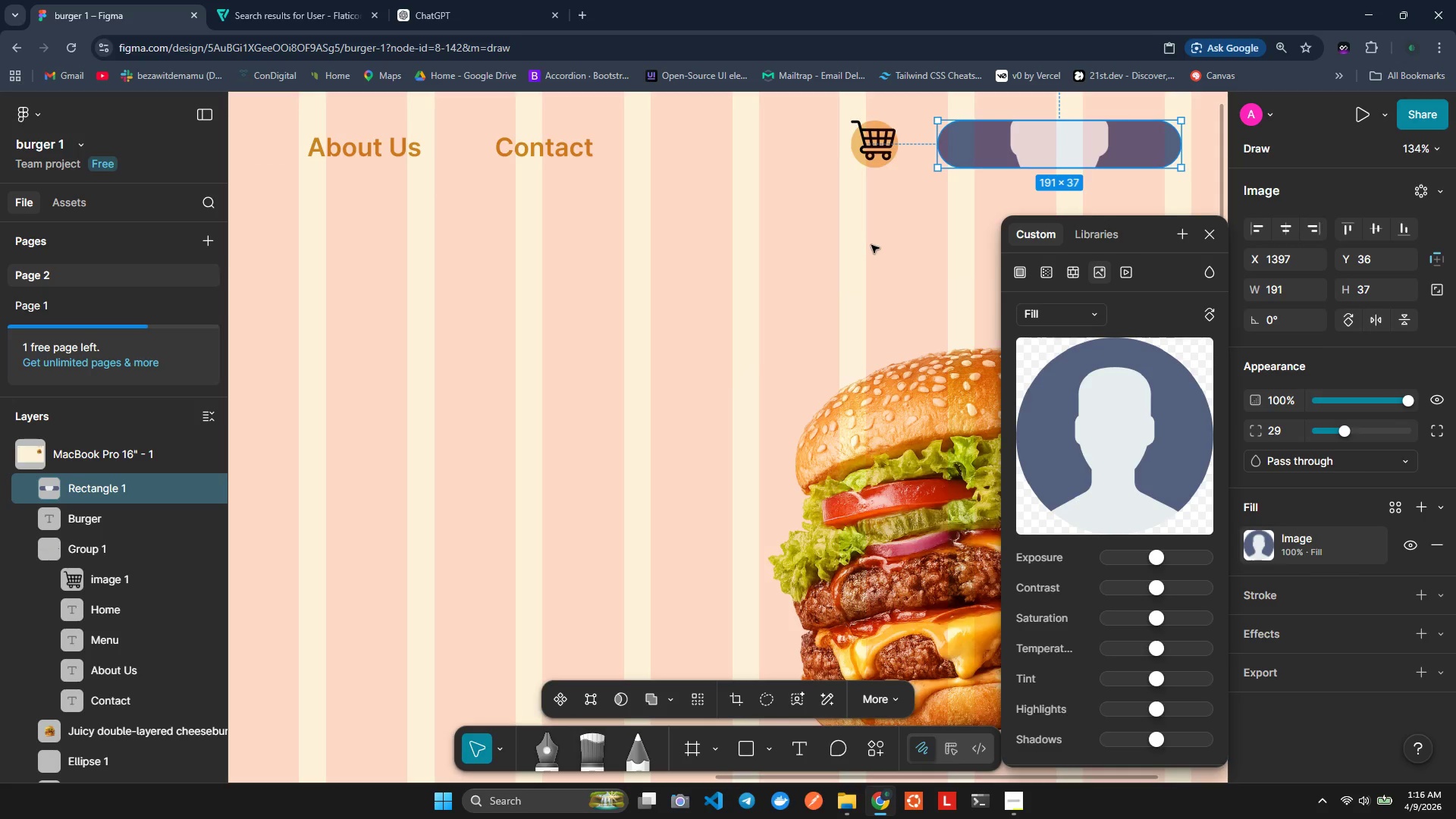 
key(Control+Z)
 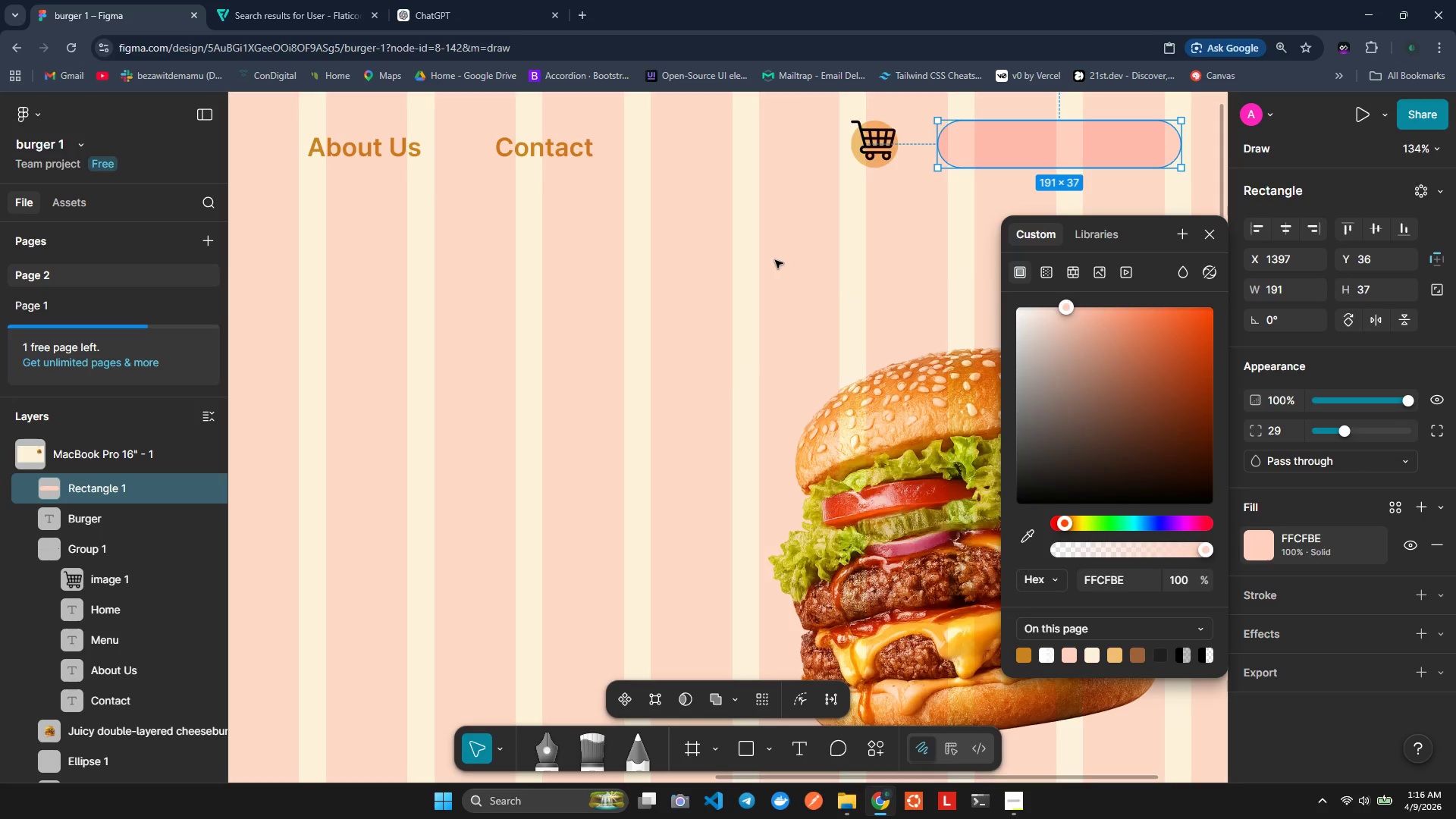 
left_click([774, 259])
 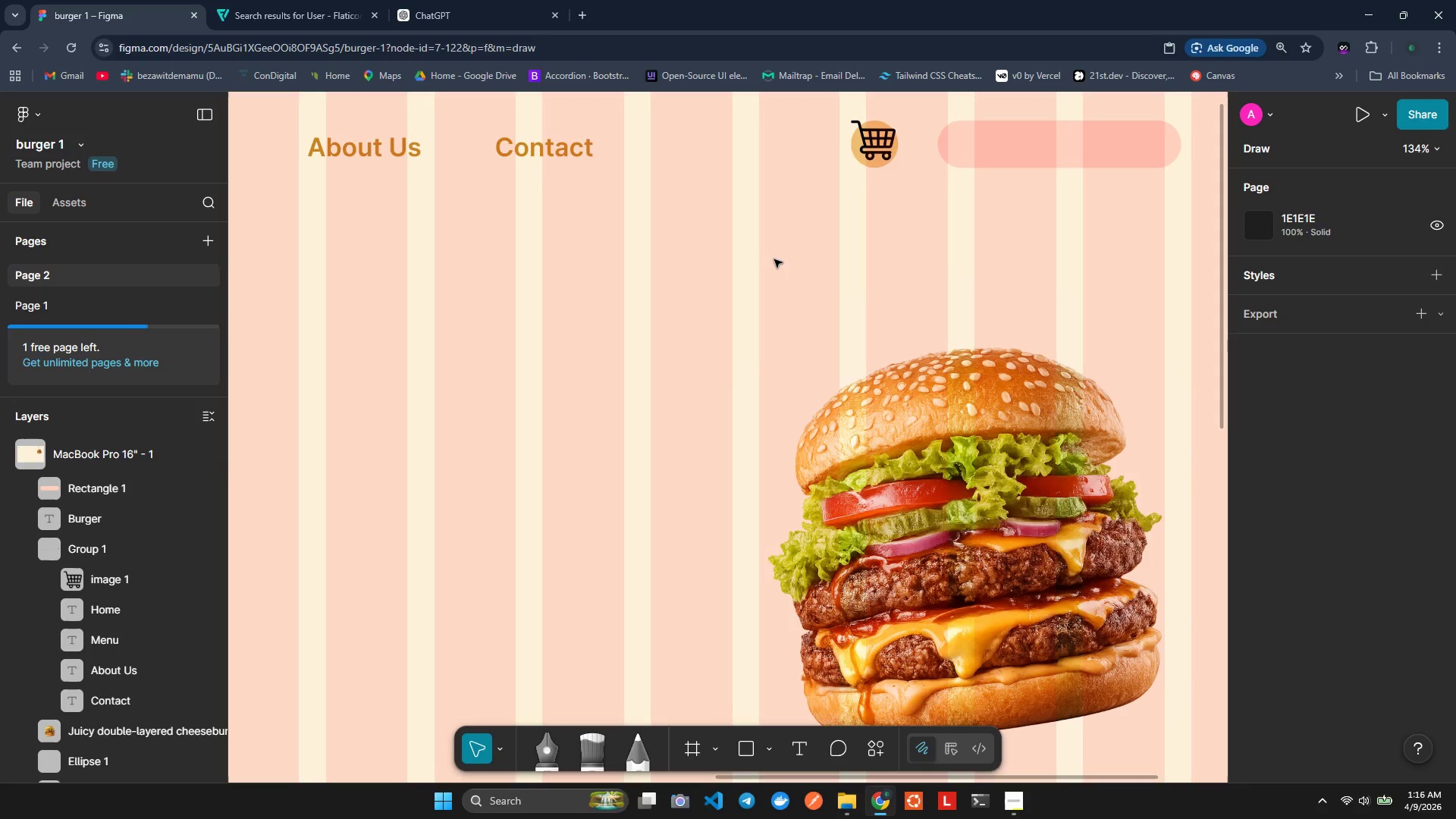 
key(Control+V)
 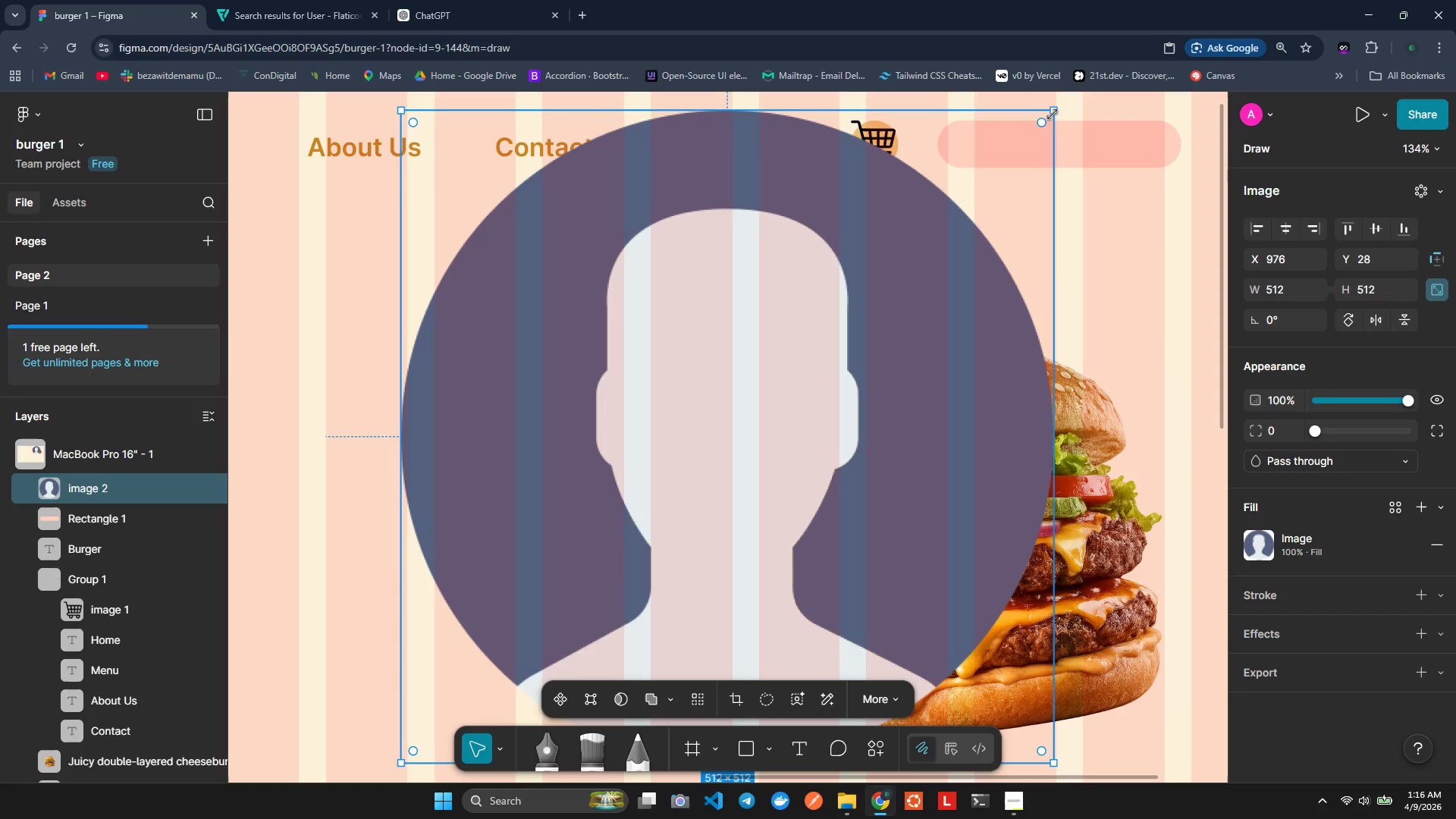 
left_click_drag(start_coordinate=[1050, 117], to_coordinate=[425, 684])
 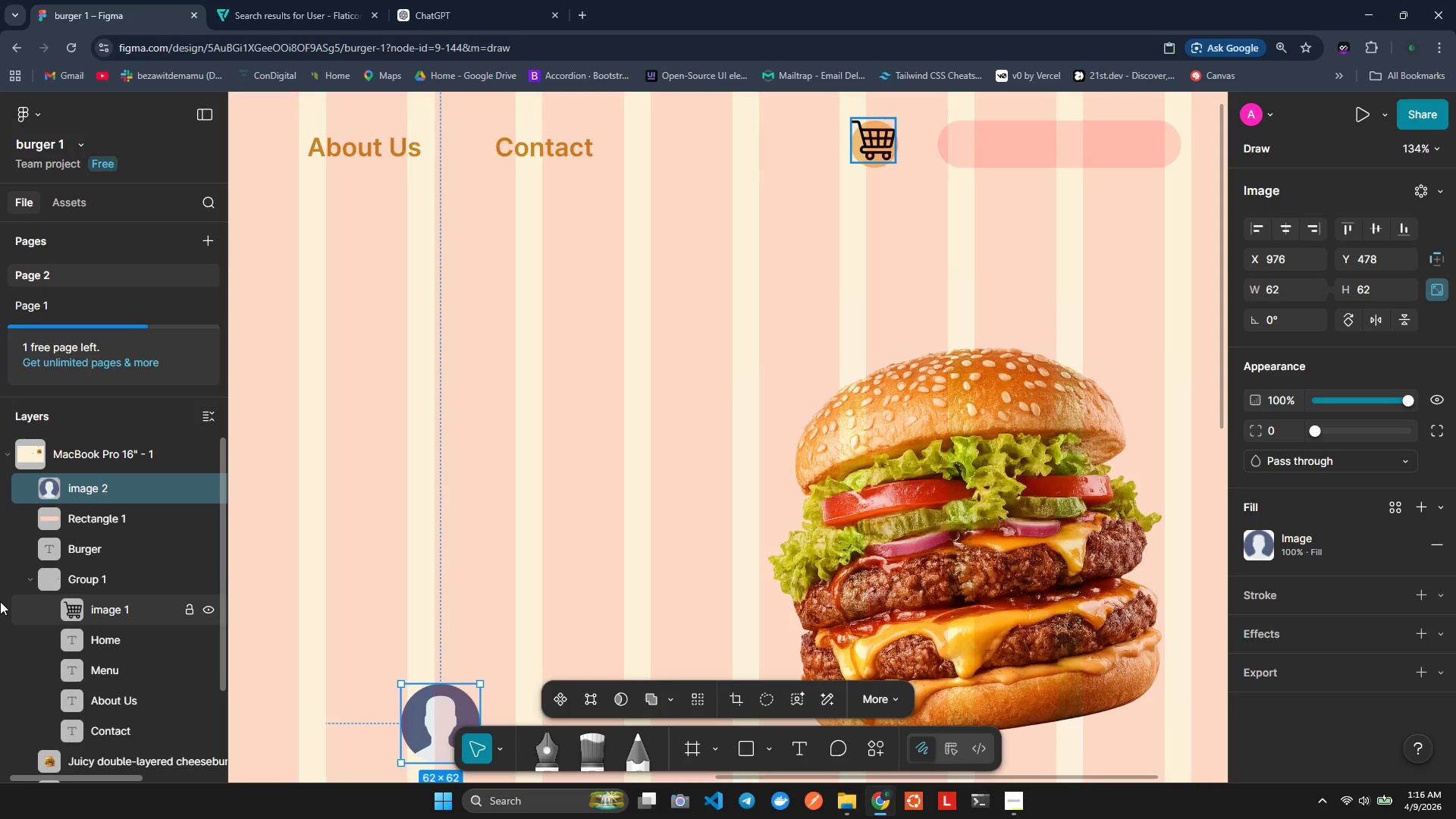 
wait(5.89)
 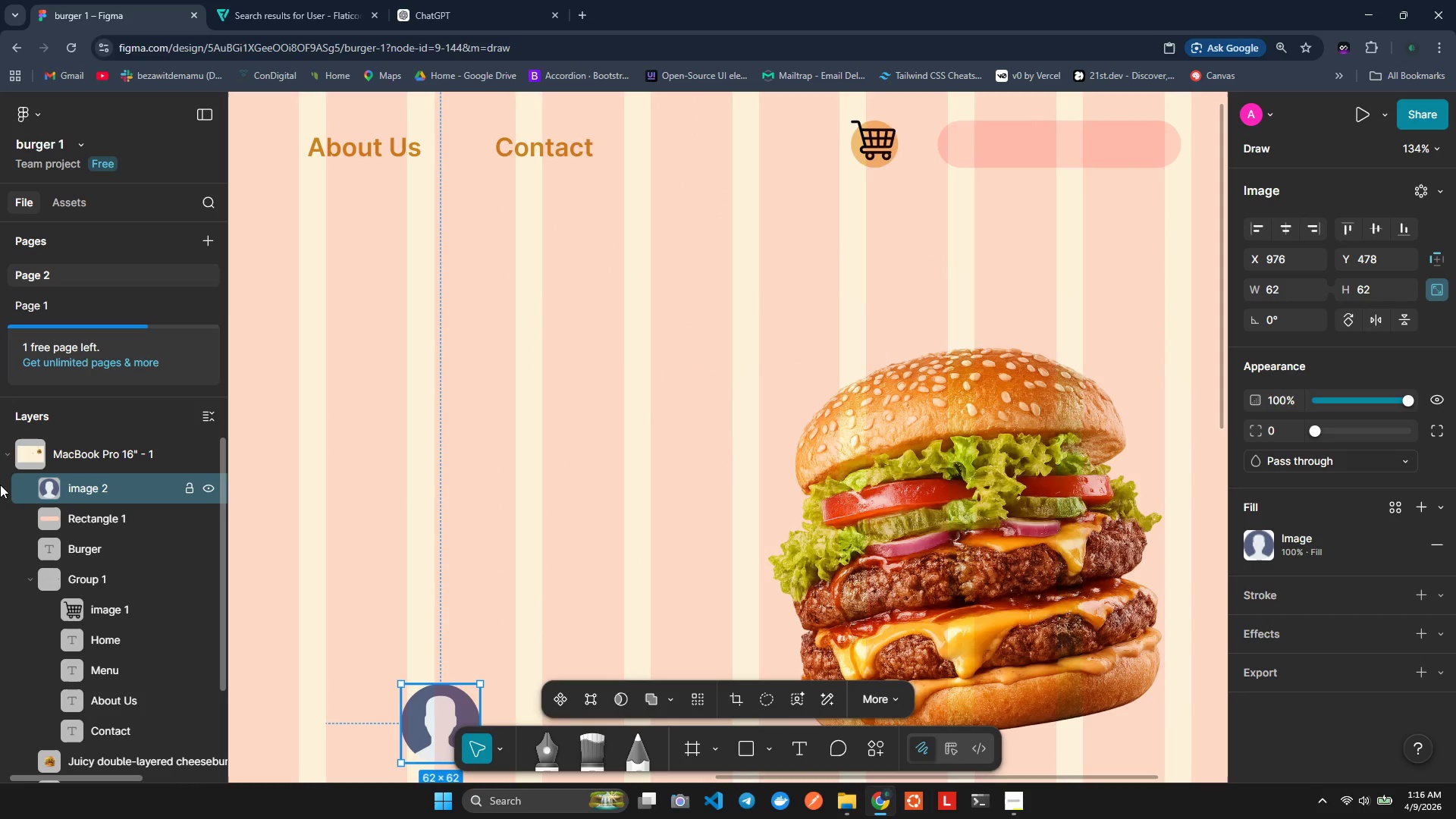 
left_click_drag(start_coordinate=[425, 745], to_coordinate=[966, 168])
 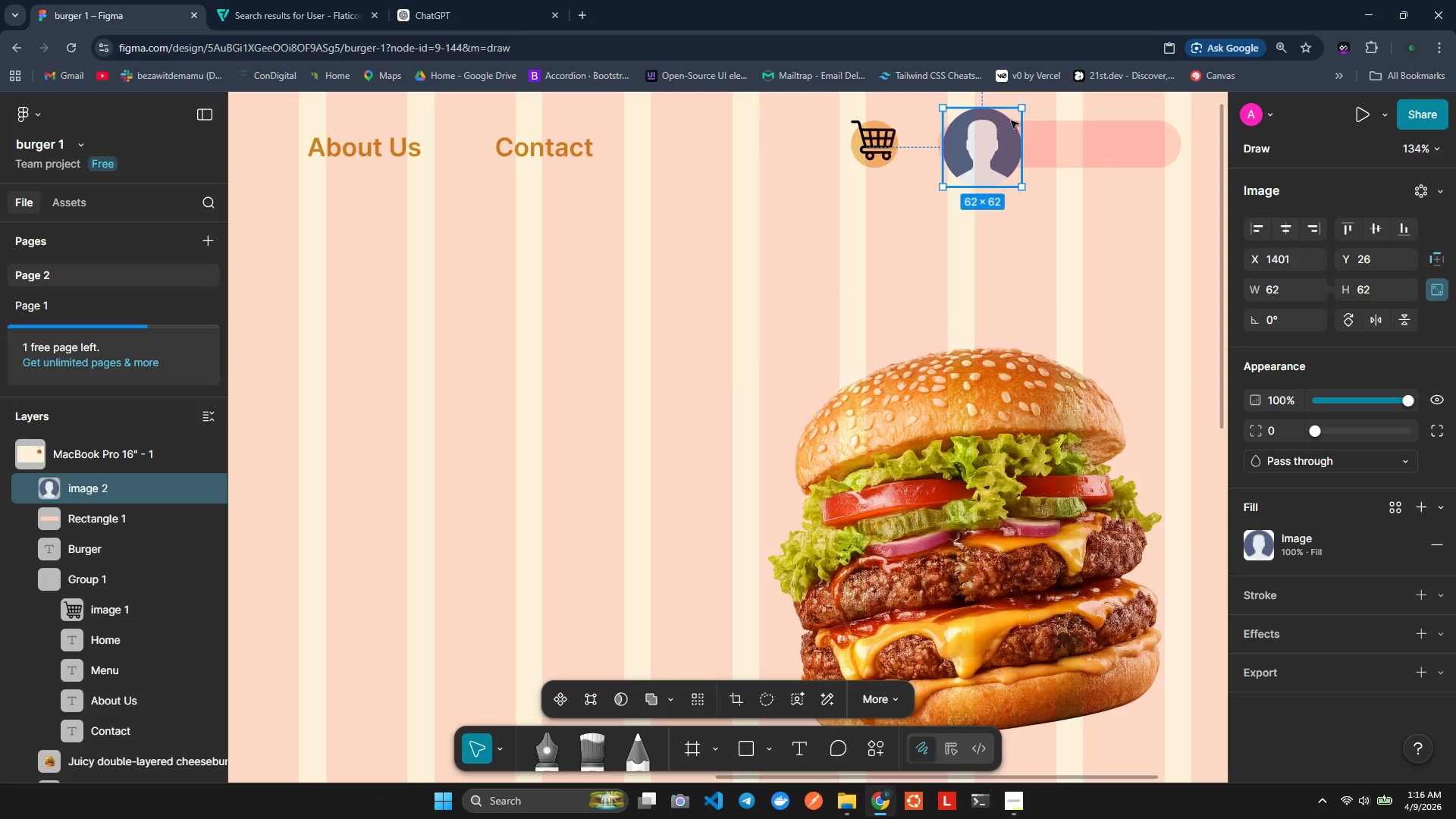 
left_click_drag(start_coordinate=[1023, 110], to_coordinate=[973, 165])
 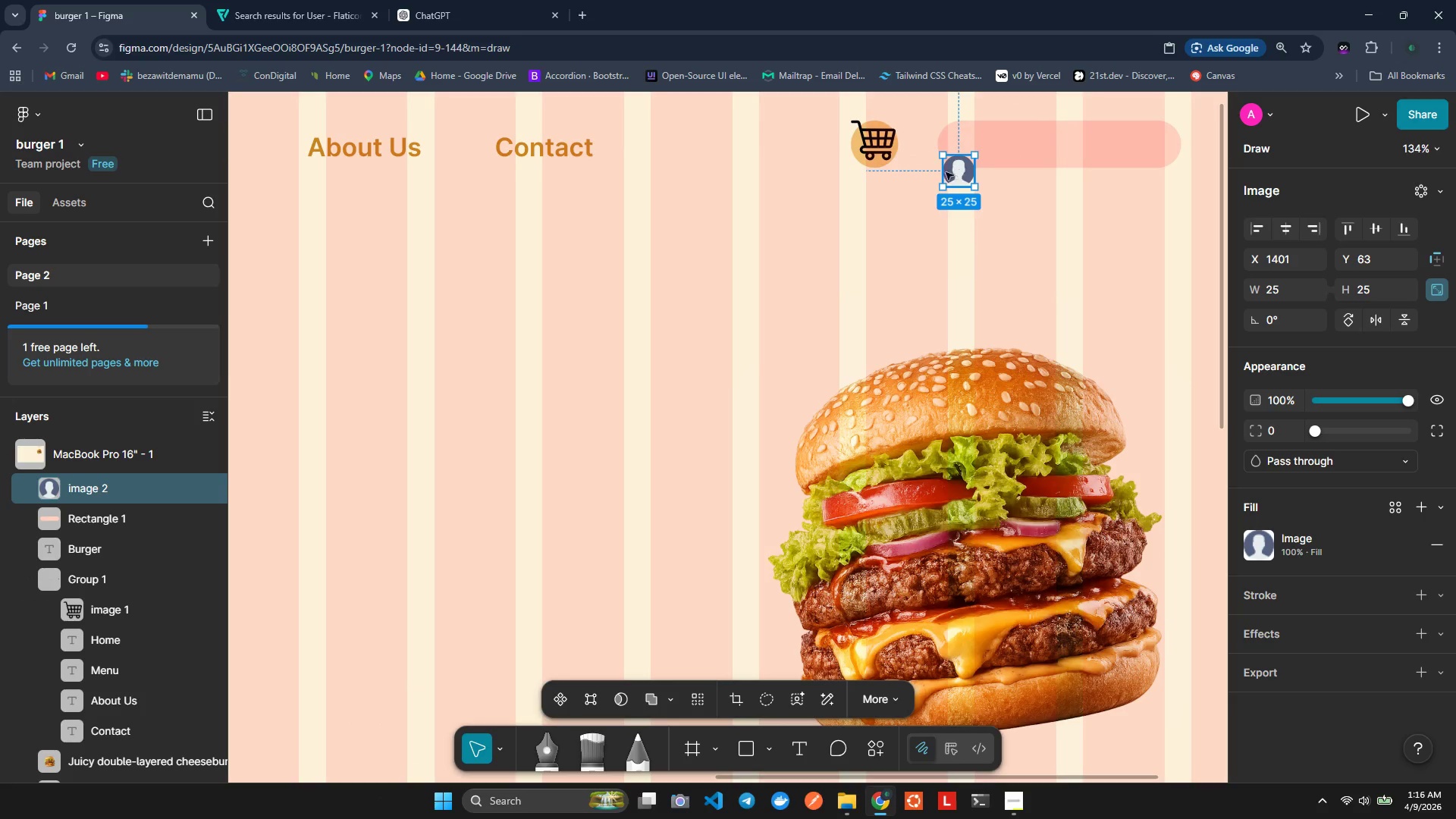 
left_click_drag(start_coordinate=[953, 174], to_coordinate=[966, 148])
 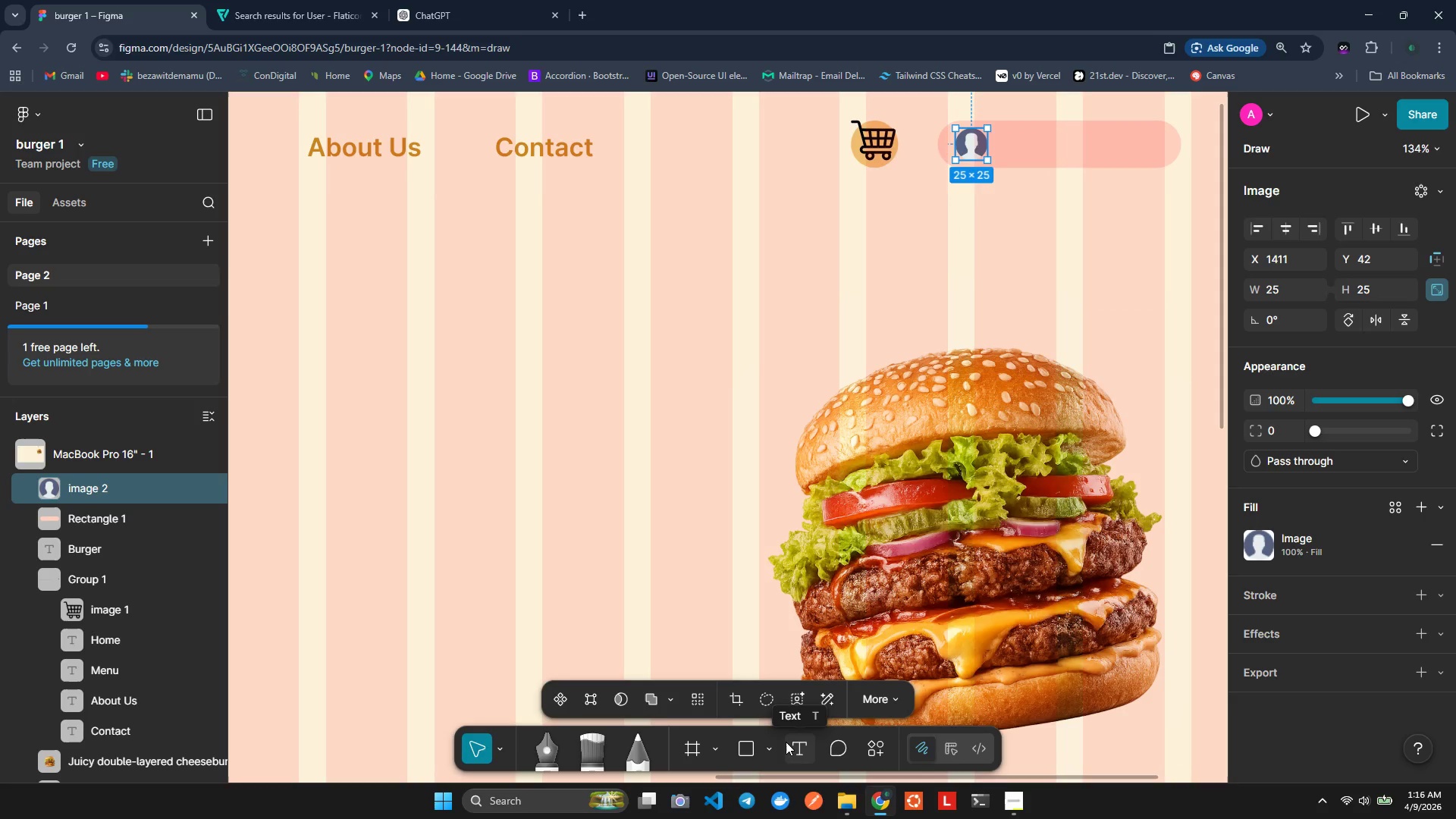 
wait(11.06)
 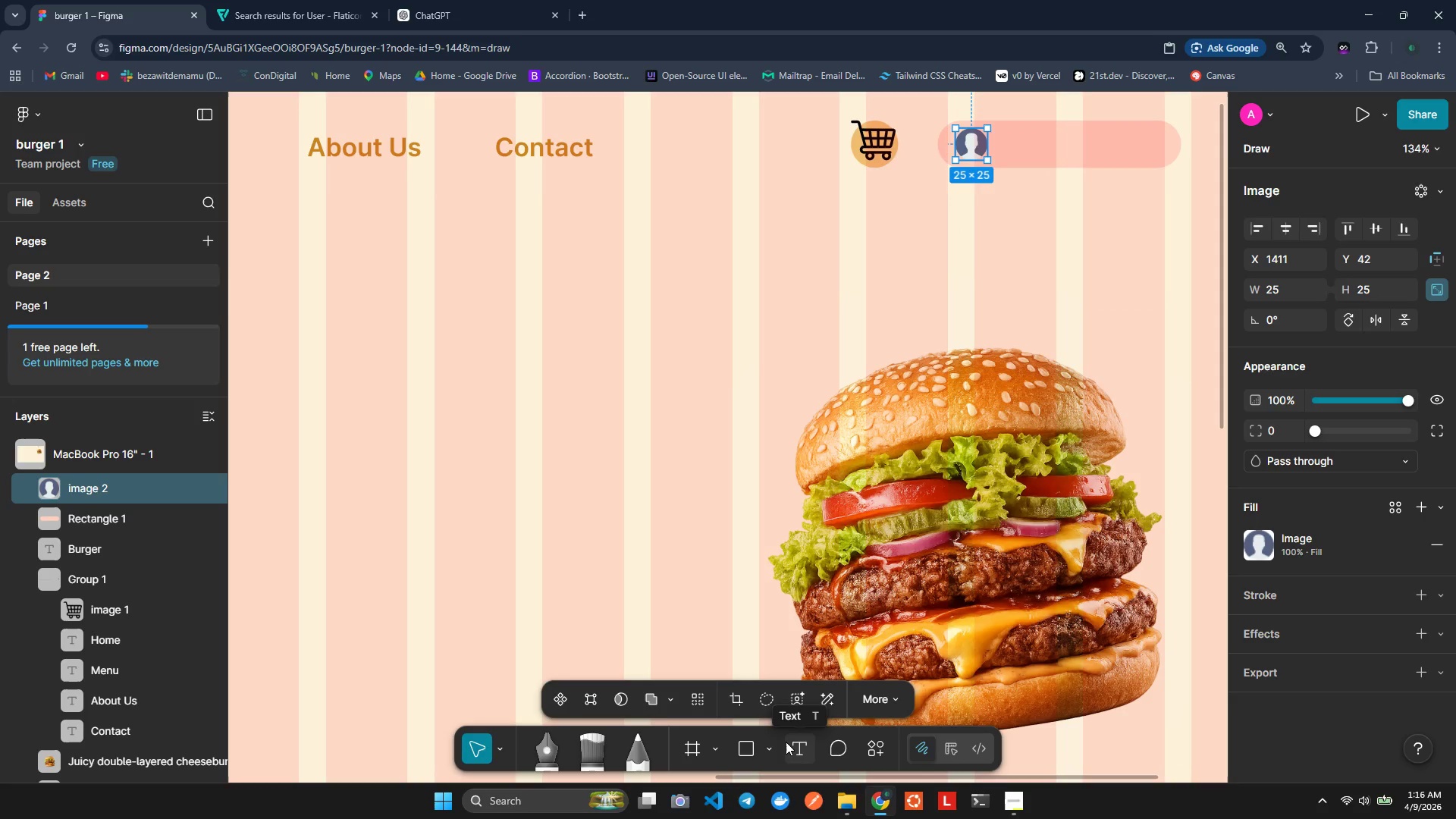 
left_click([802, 752])
 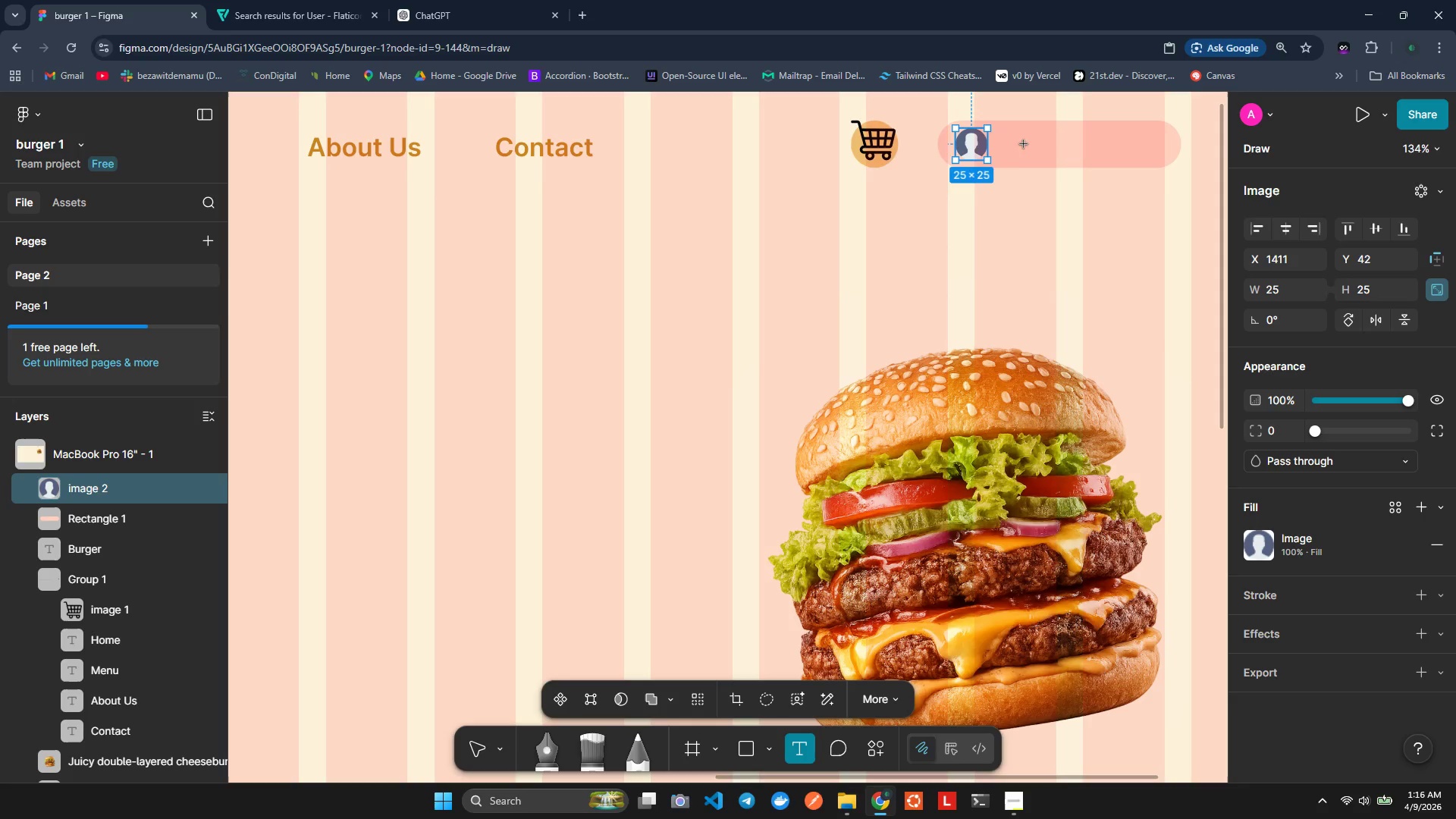 
left_click([1026, 140])
 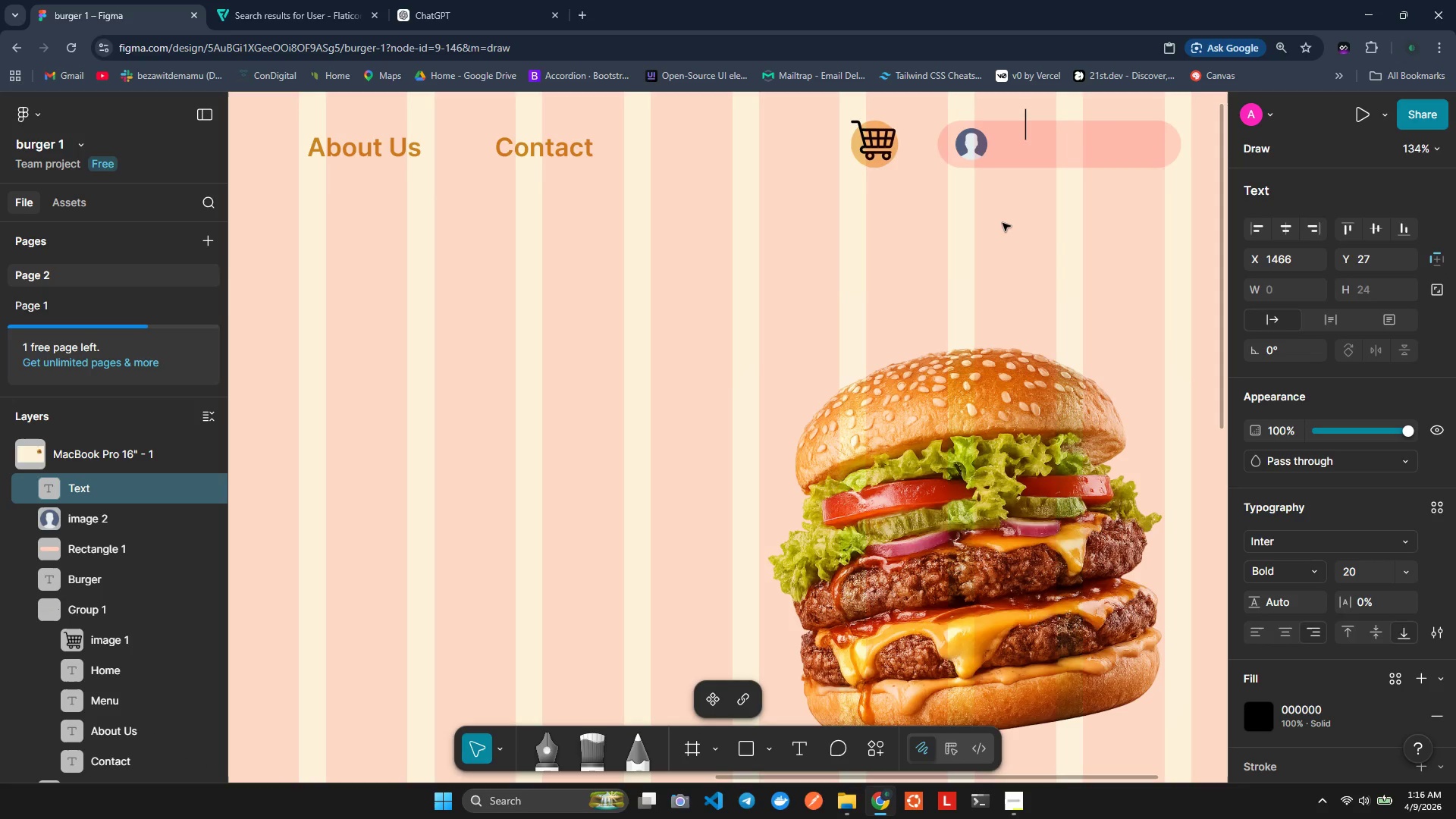 
type(user1111)
 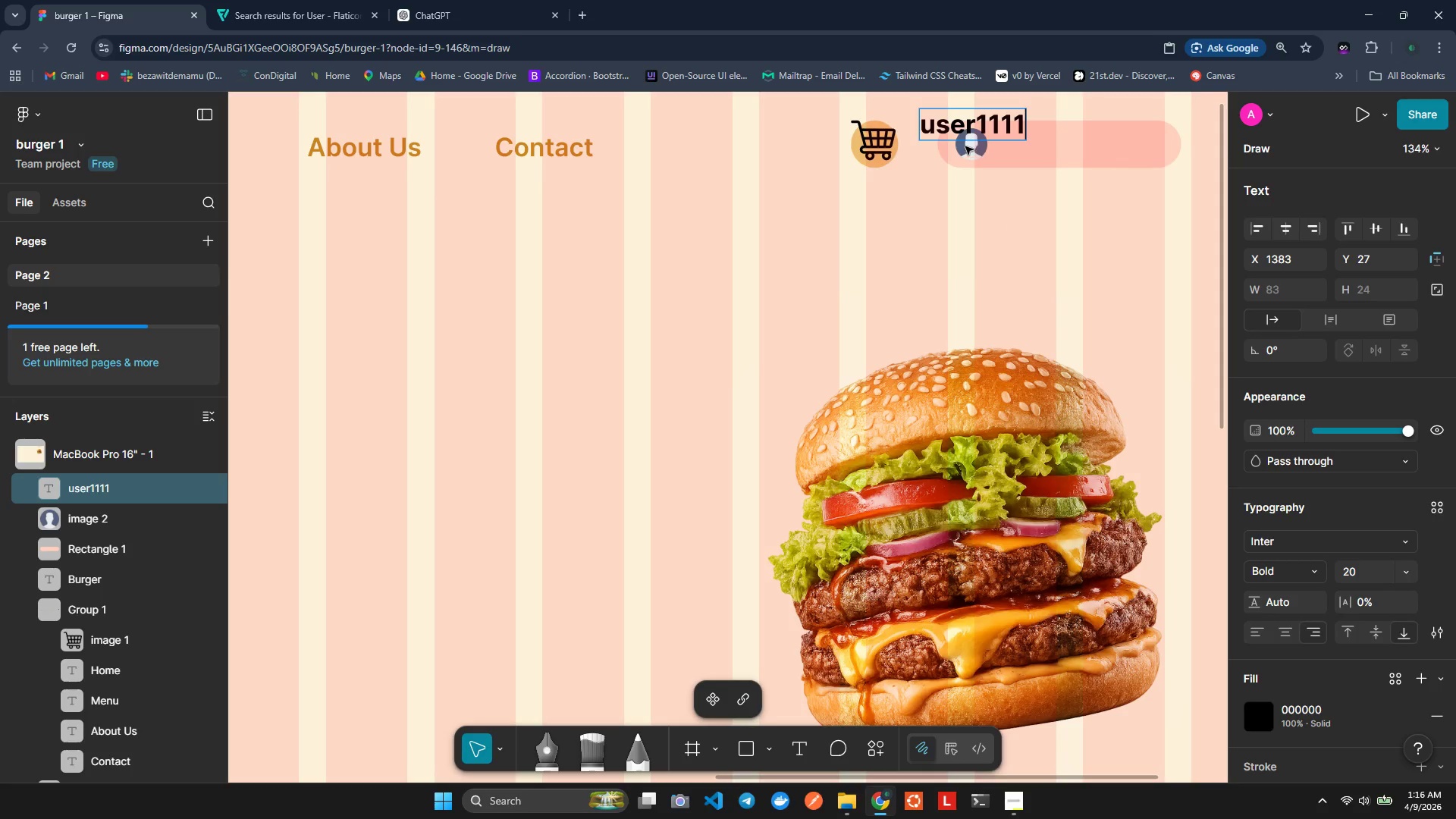 
left_click_drag(start_coordinate=[966, 127], to_coordinate=[987, 127])
 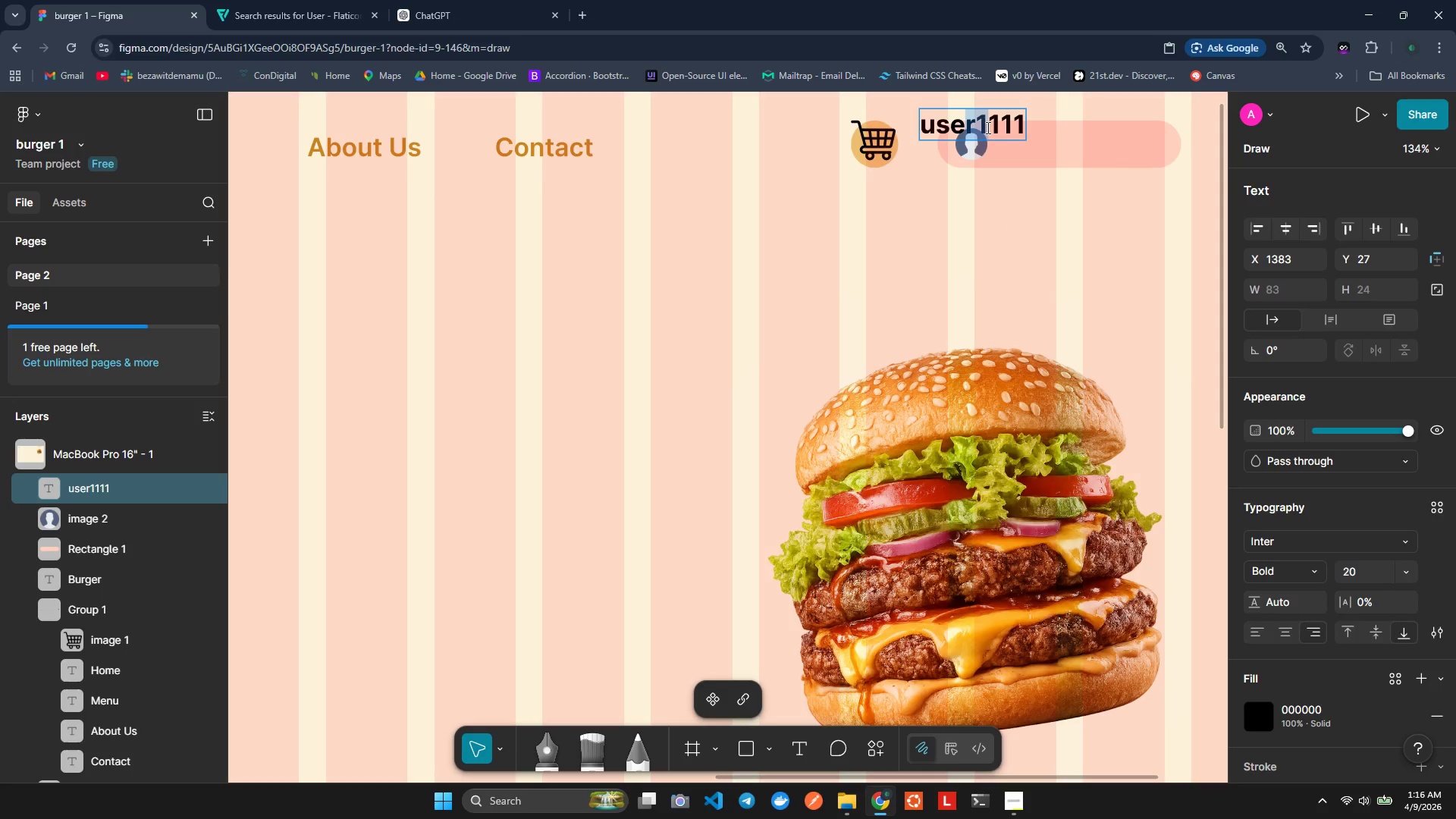 
double_click([987, 127])
 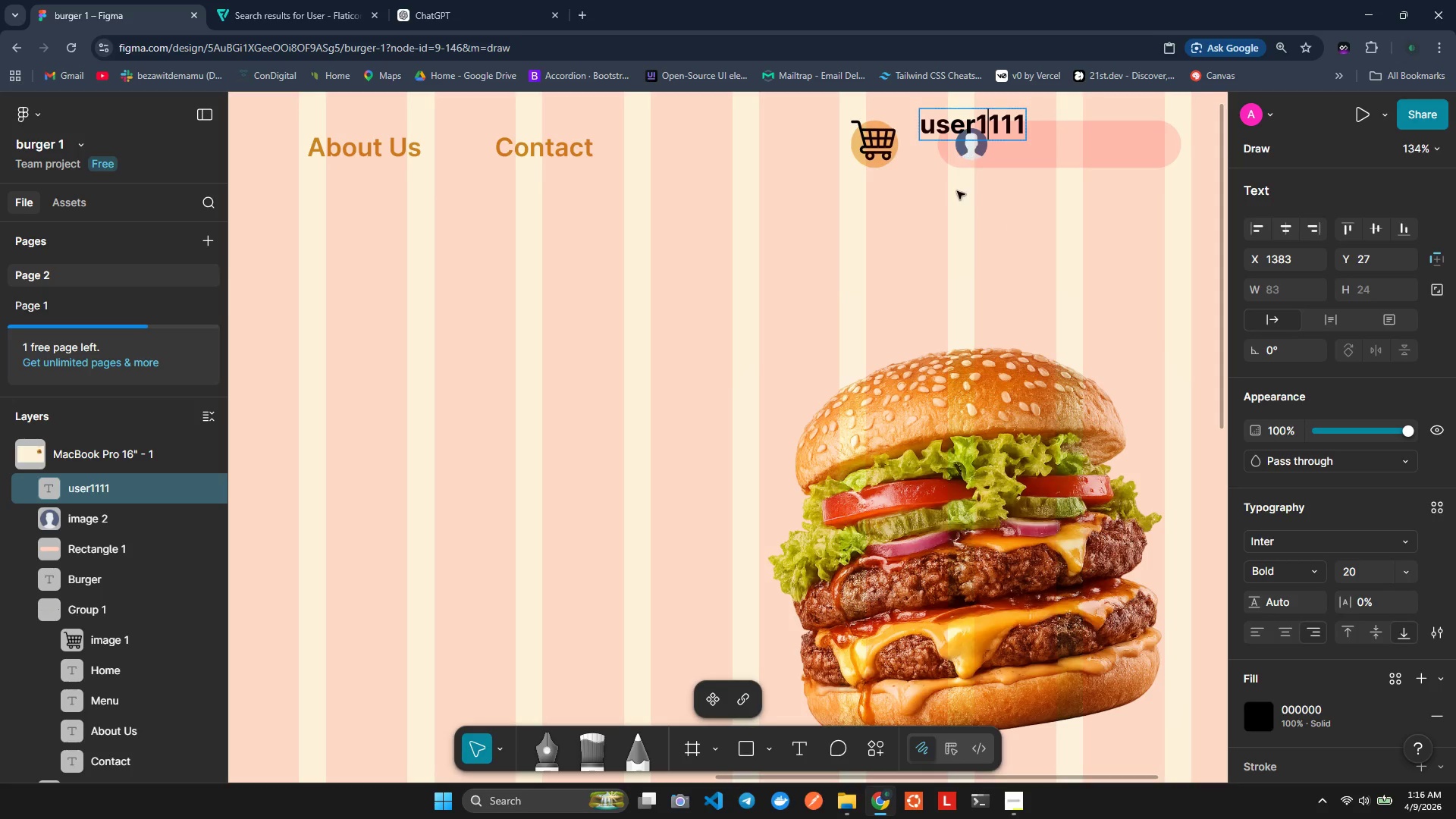 
triple_click([957, 192])
 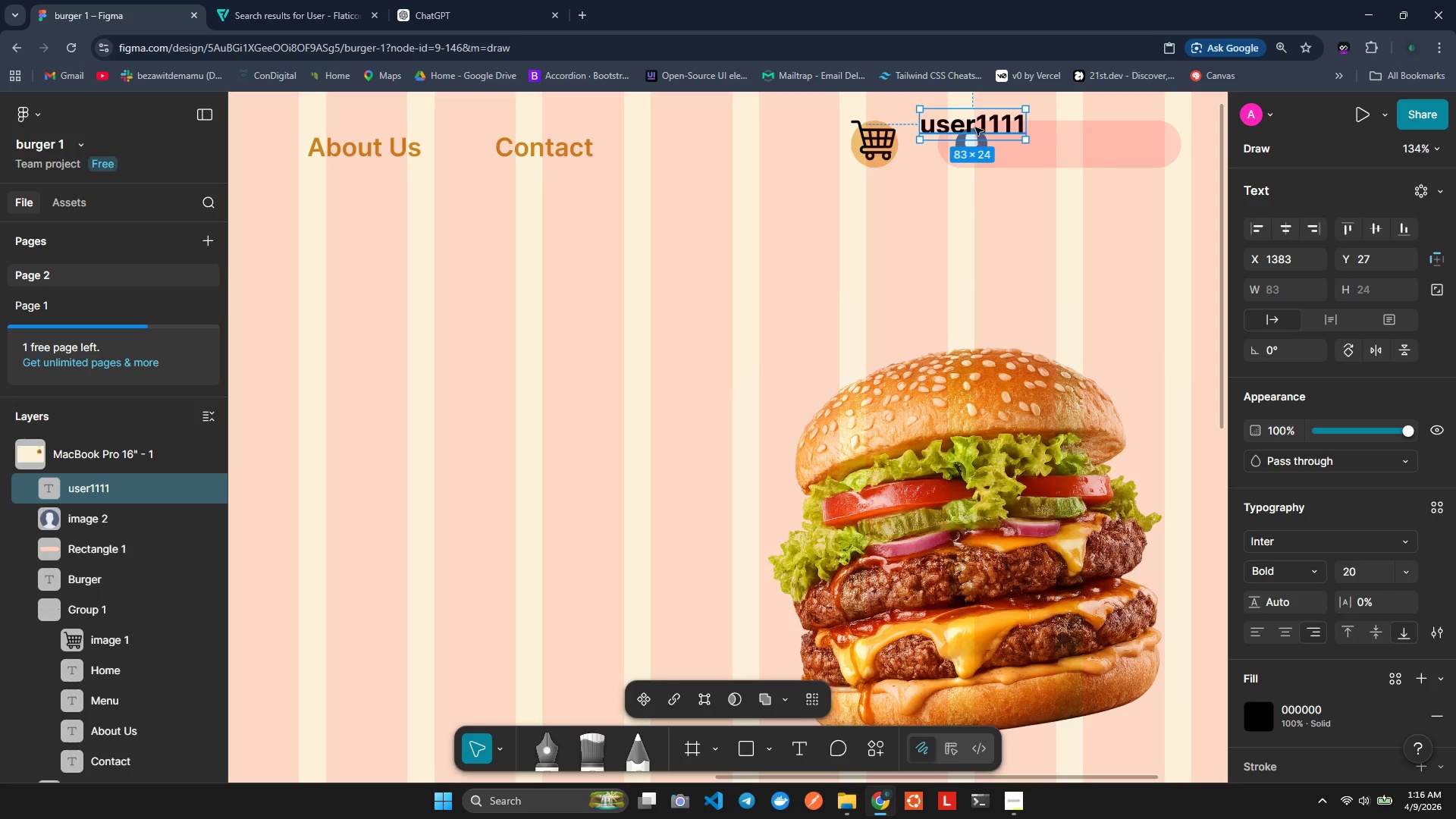 
left_click_drag(start_coordinate=[975, 127], to_coordinate=[1075, 147])
 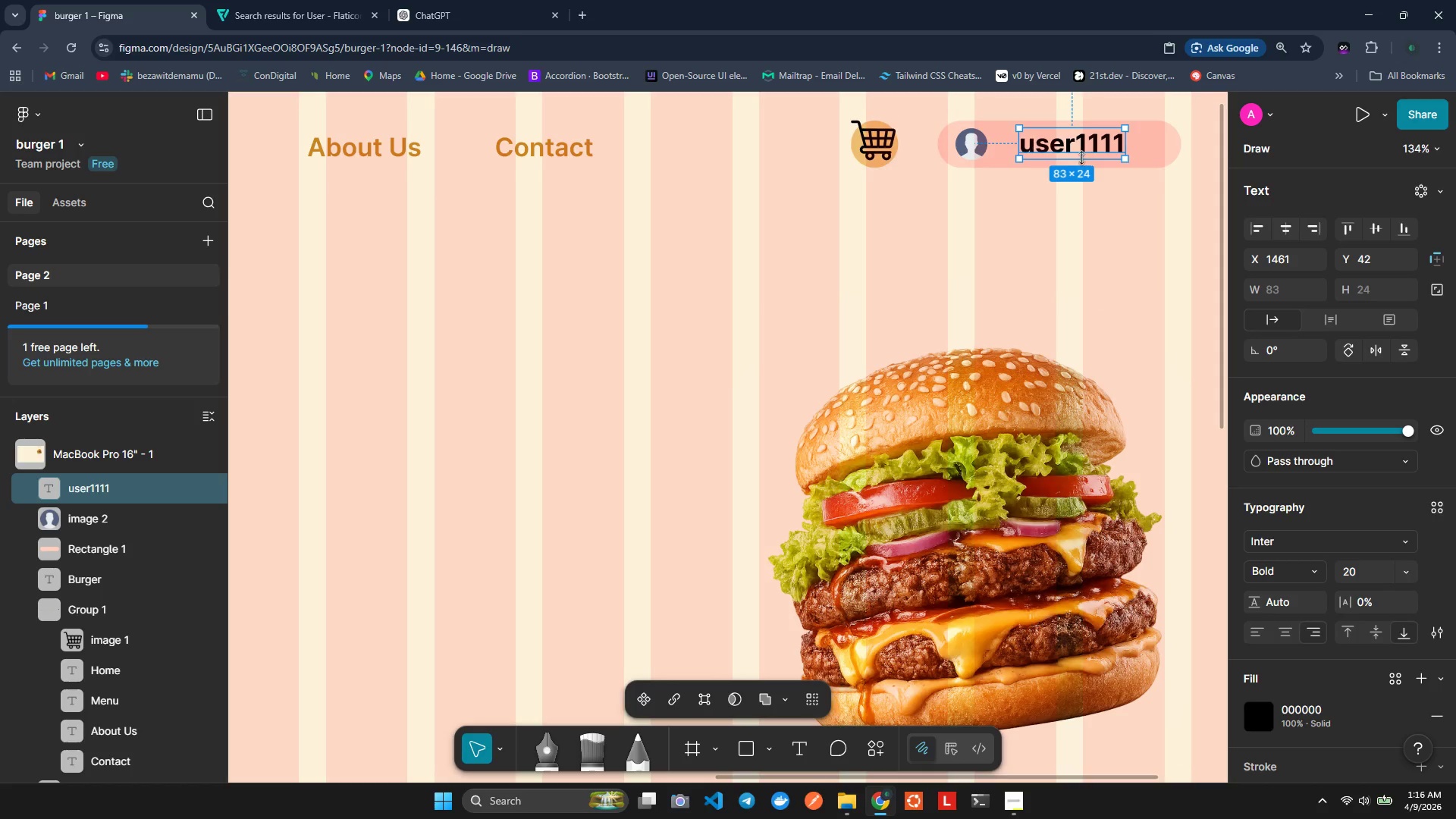 
left_click([1257, 716])
 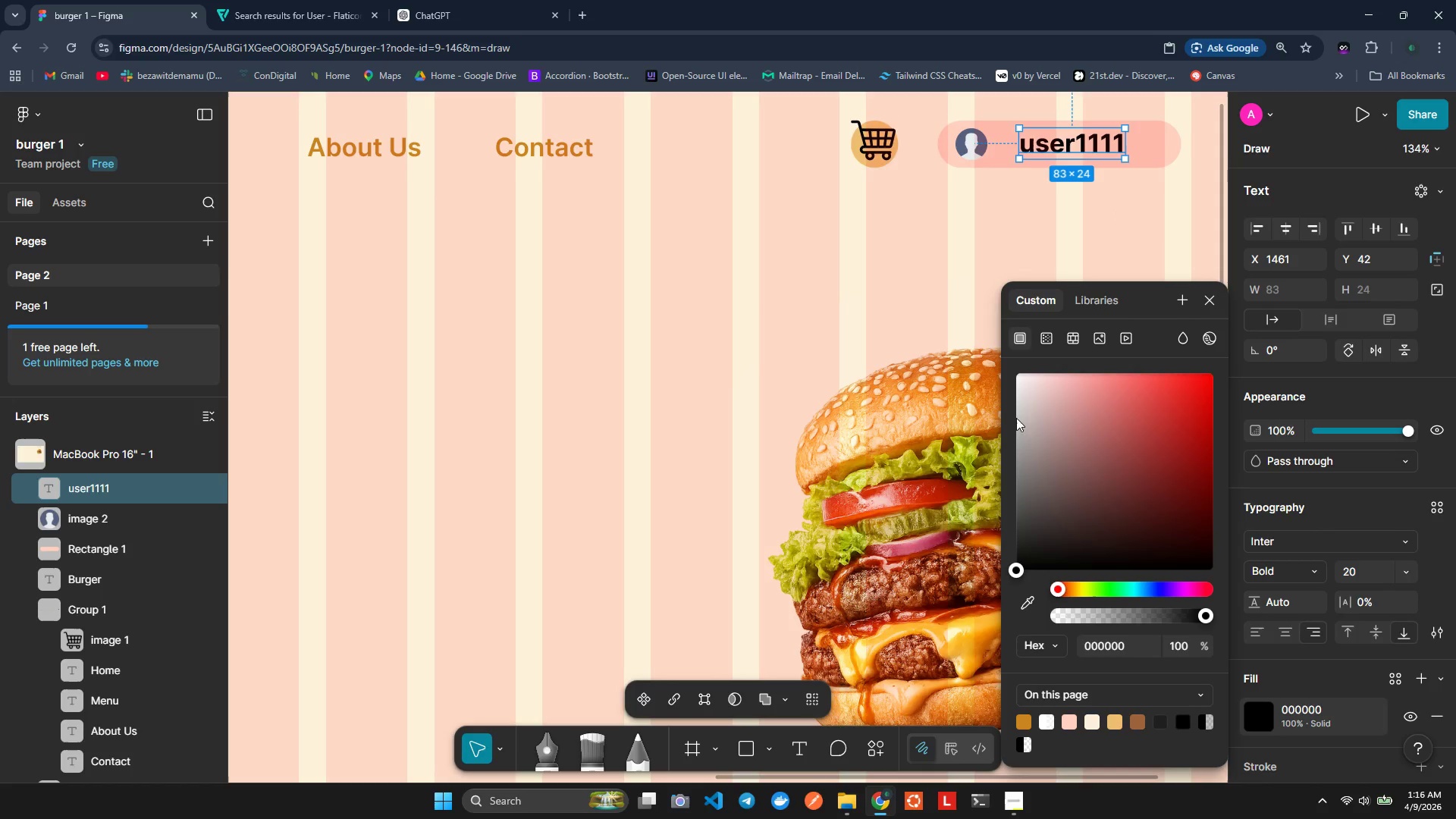 
left_click_drag(start_coordinate=[1021, 386], to_coordinate=[1010, 364])
 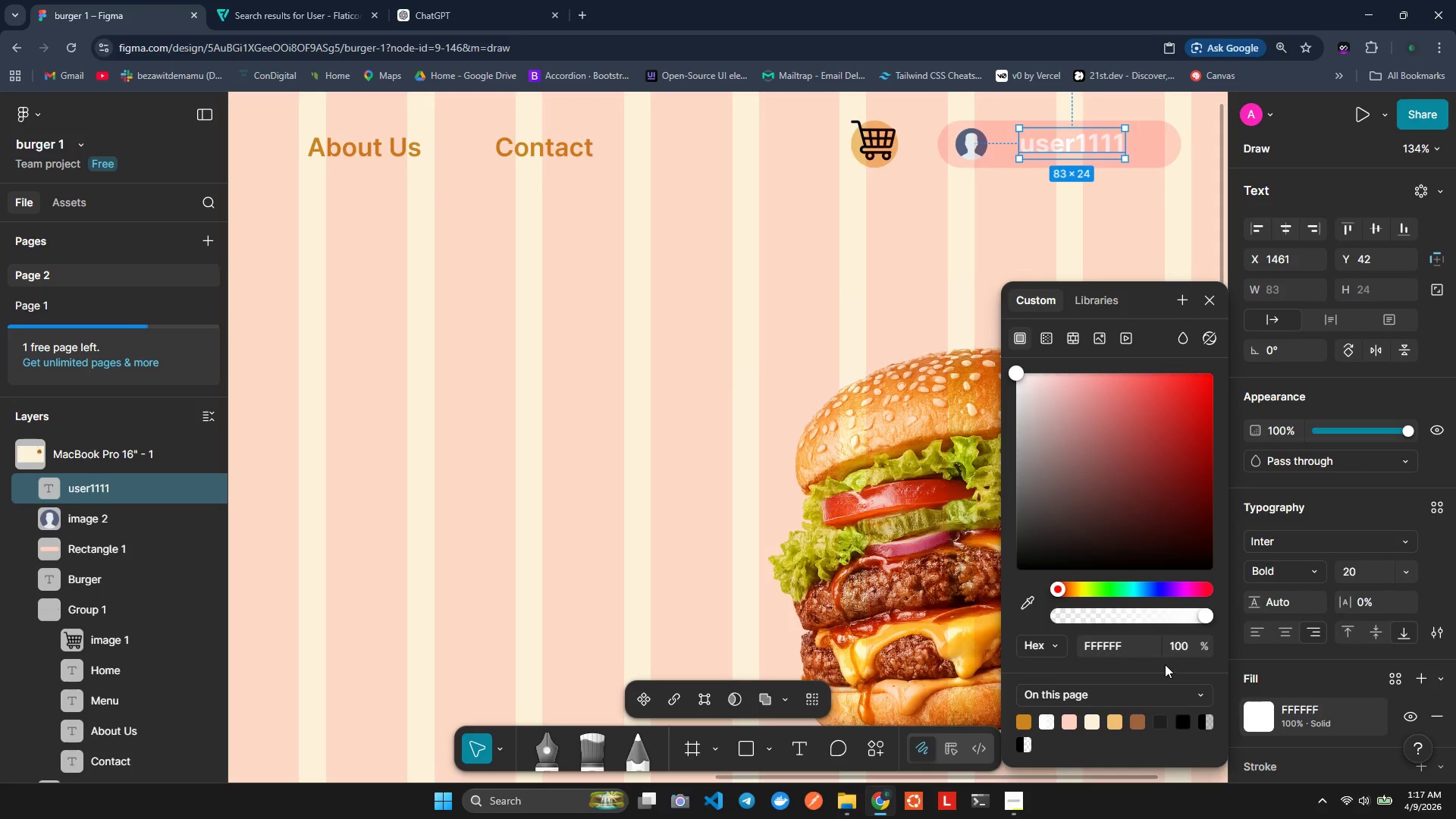 
wait(10.58)
 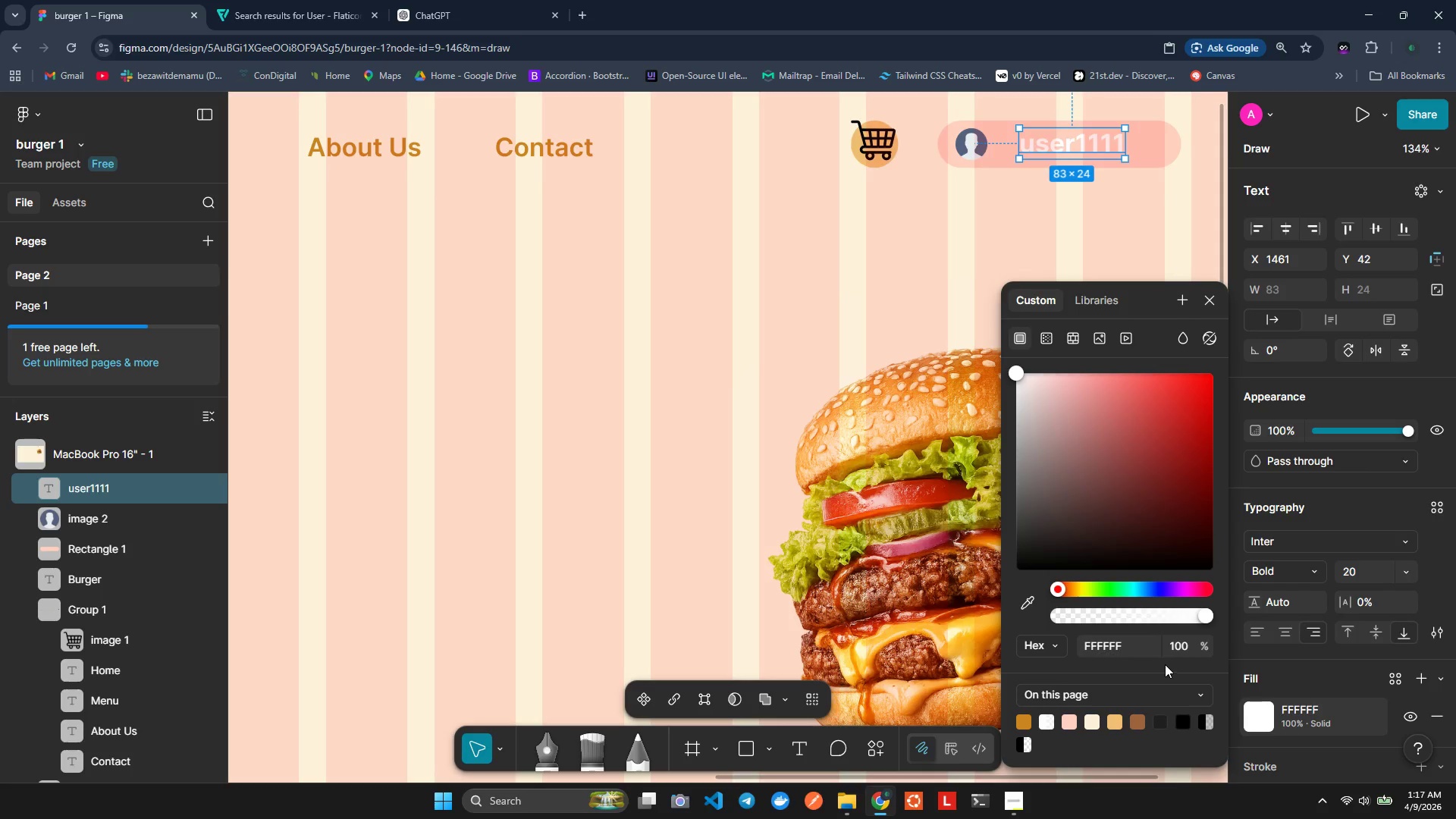 
left_click_drag(start_coordinate=[1104, 146], to_coordinate=[1094, 146])
 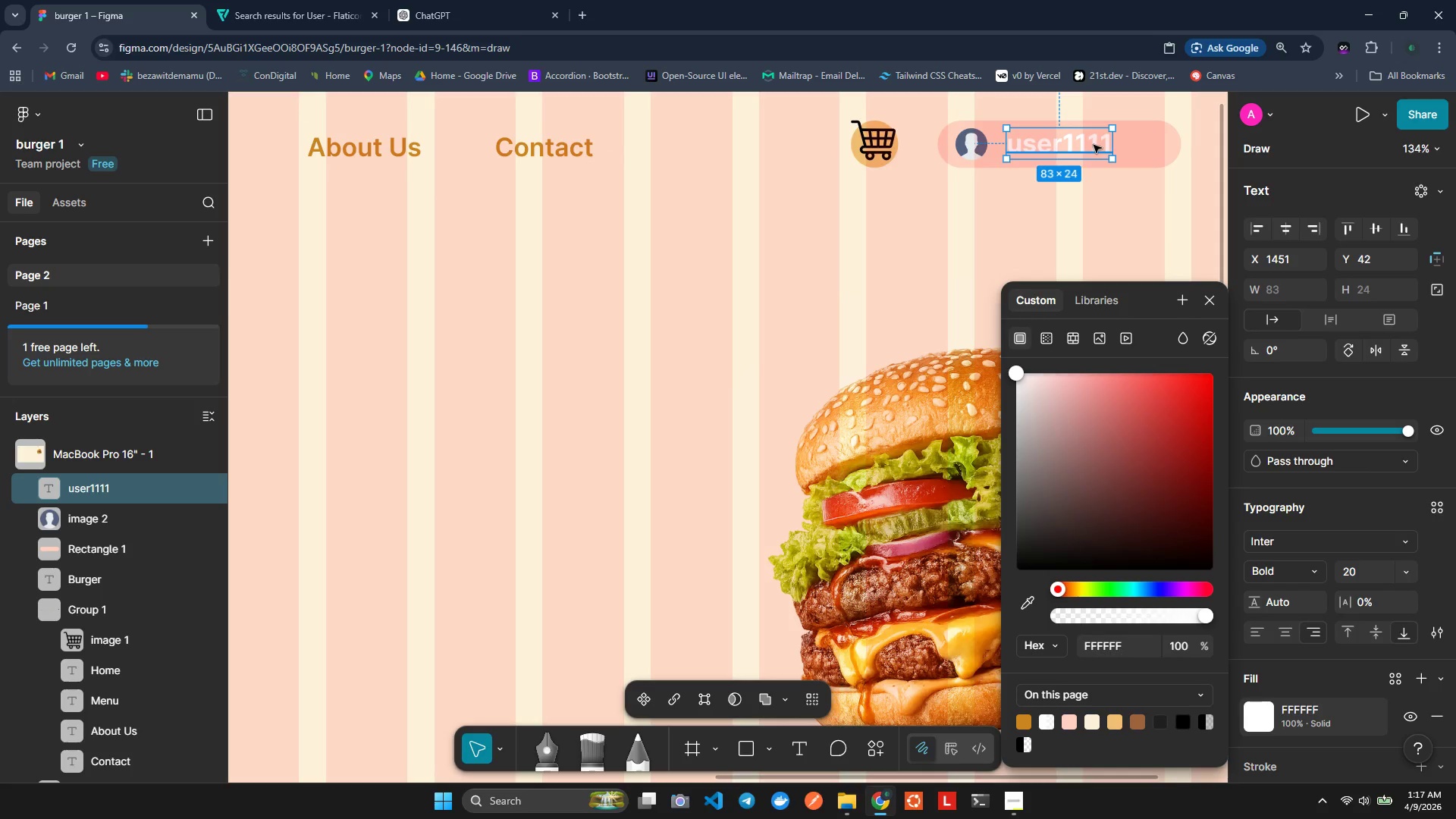 
wait(8.06)
 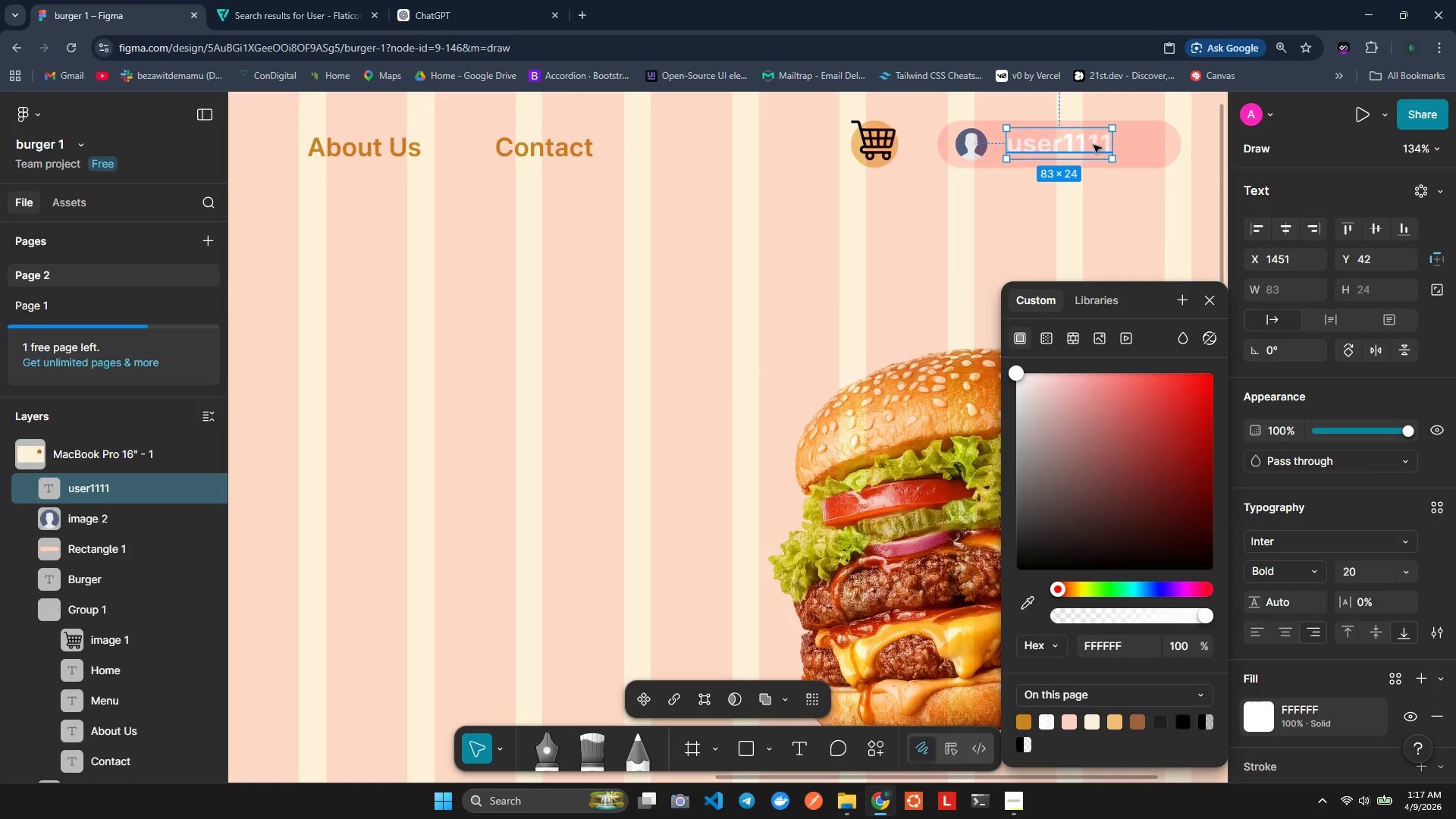 
left_click([365, 0])
 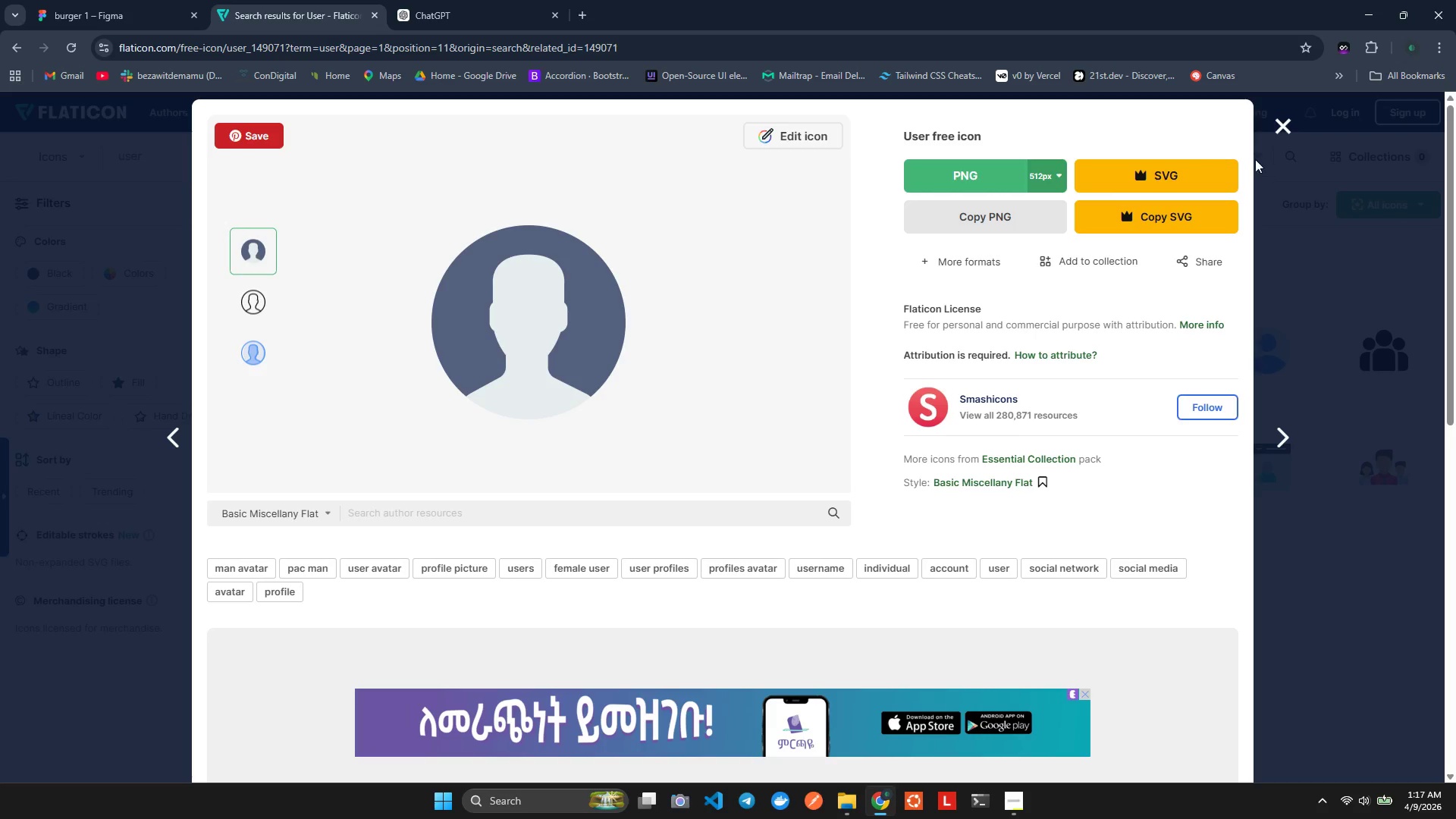 
left_click([1276, 129])
 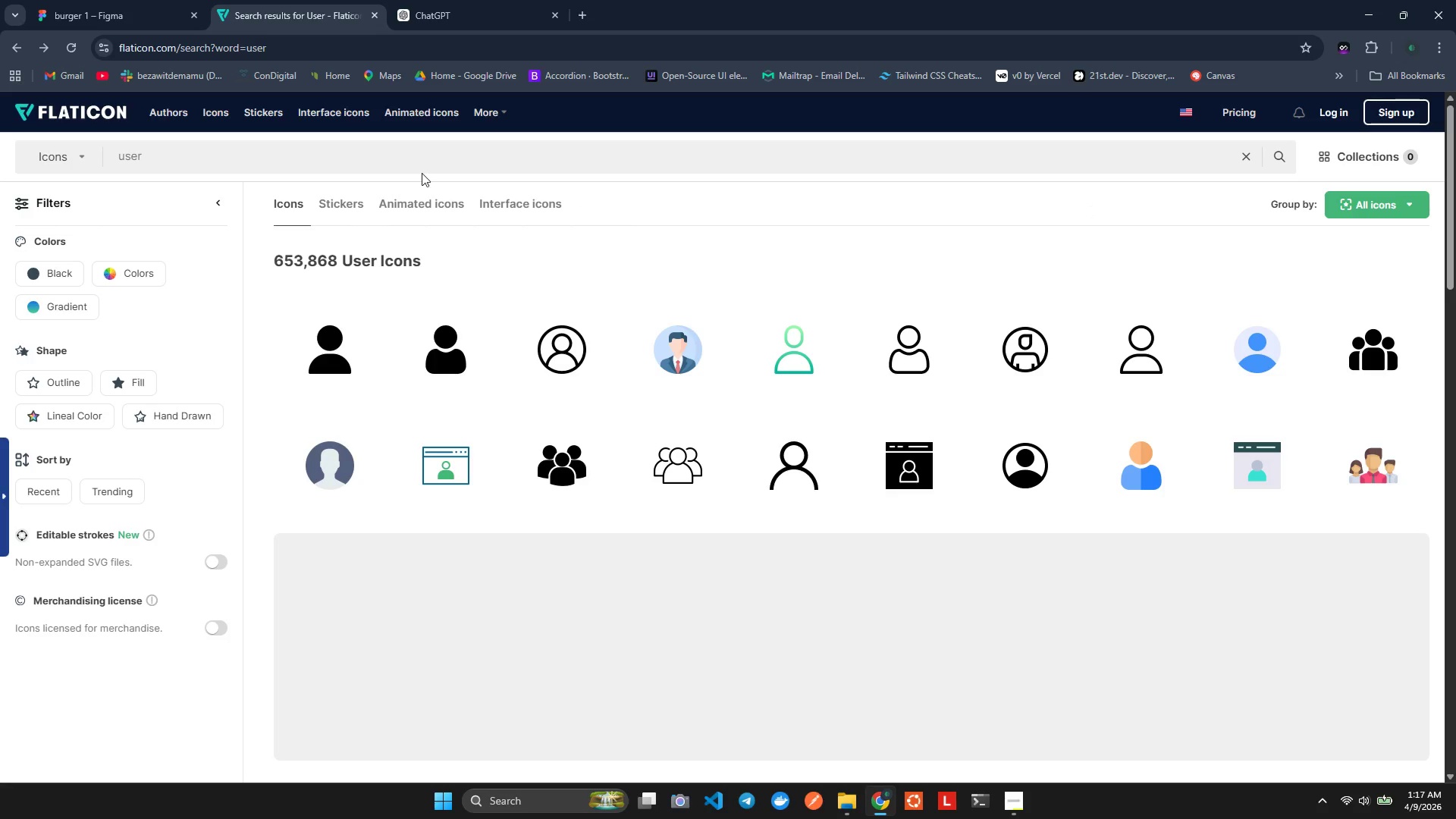 
left_click([369, 160])
 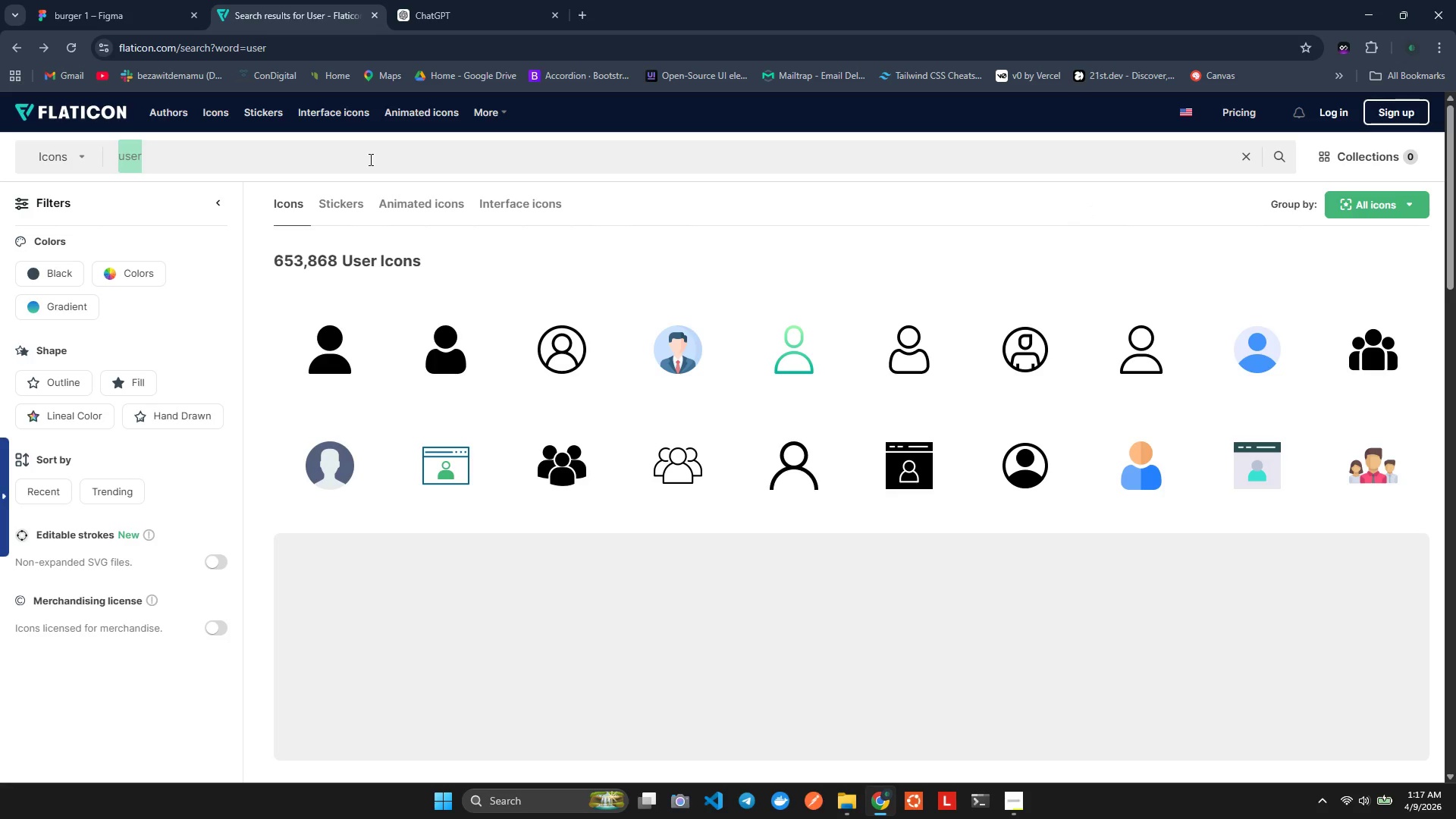 
type(ar)
key(Backspace)
key(Backspace)
key(Backspace)
type(arrow right)
 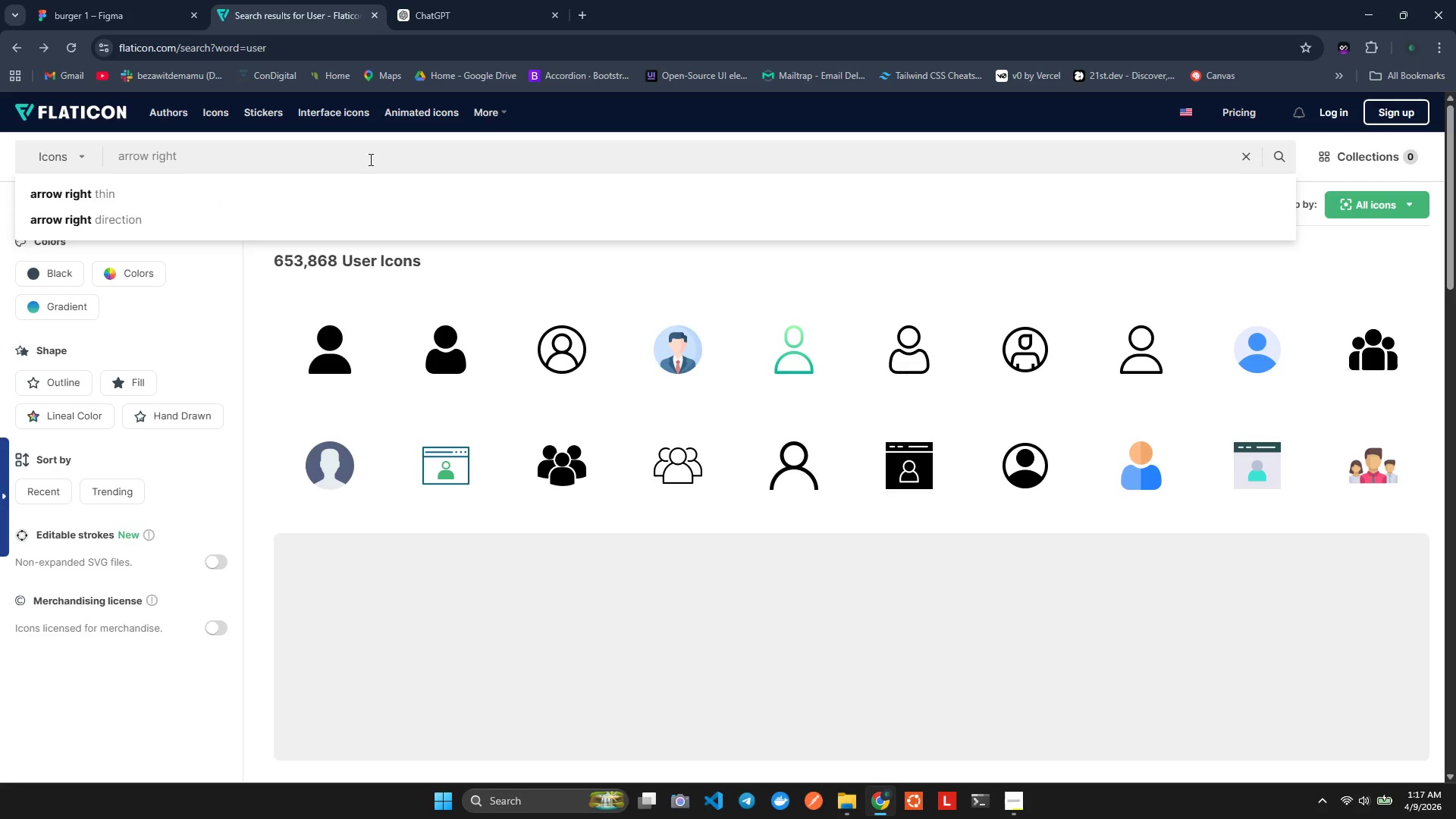 
key(Enter)
 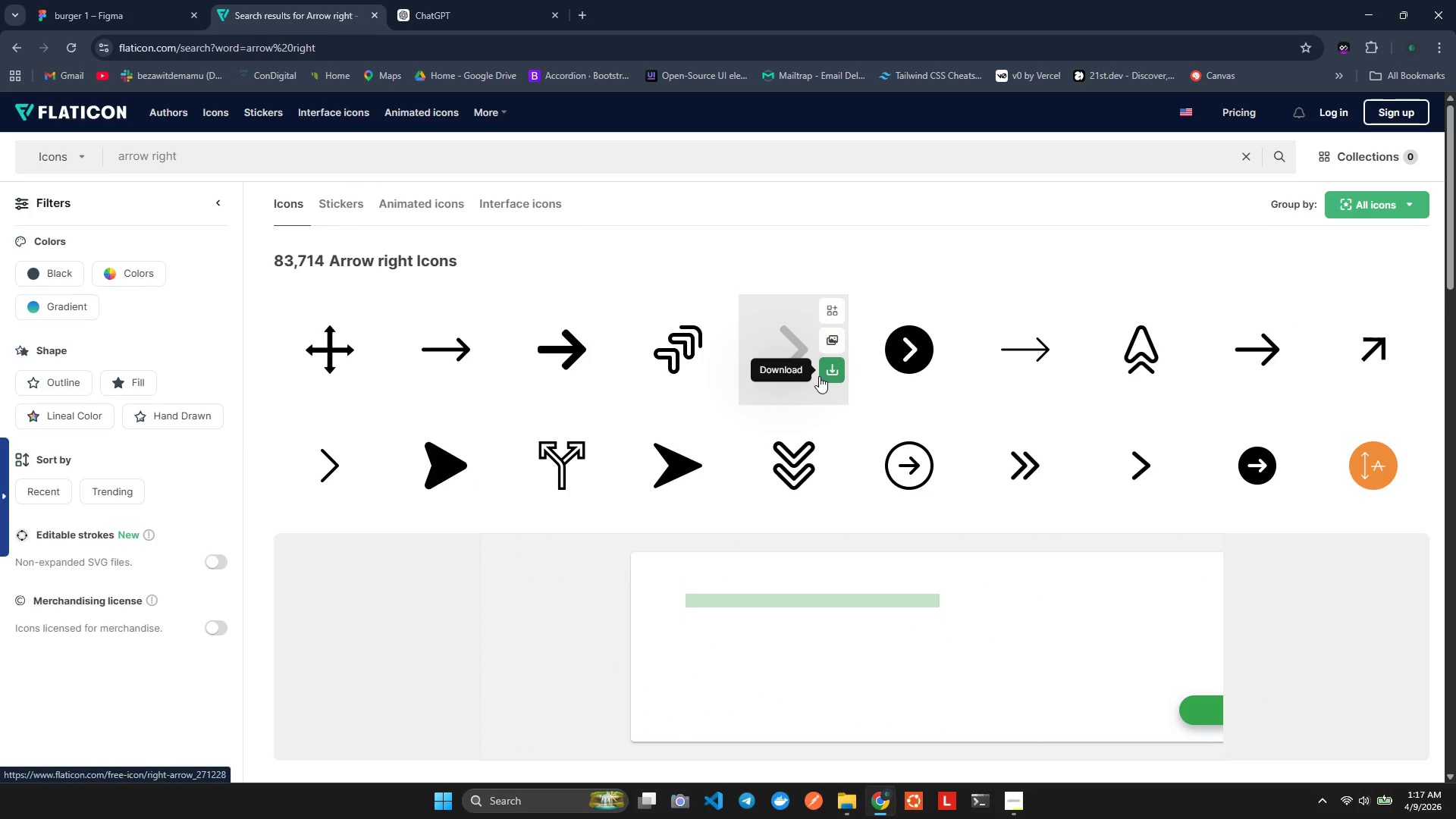 
wait(5.41)
 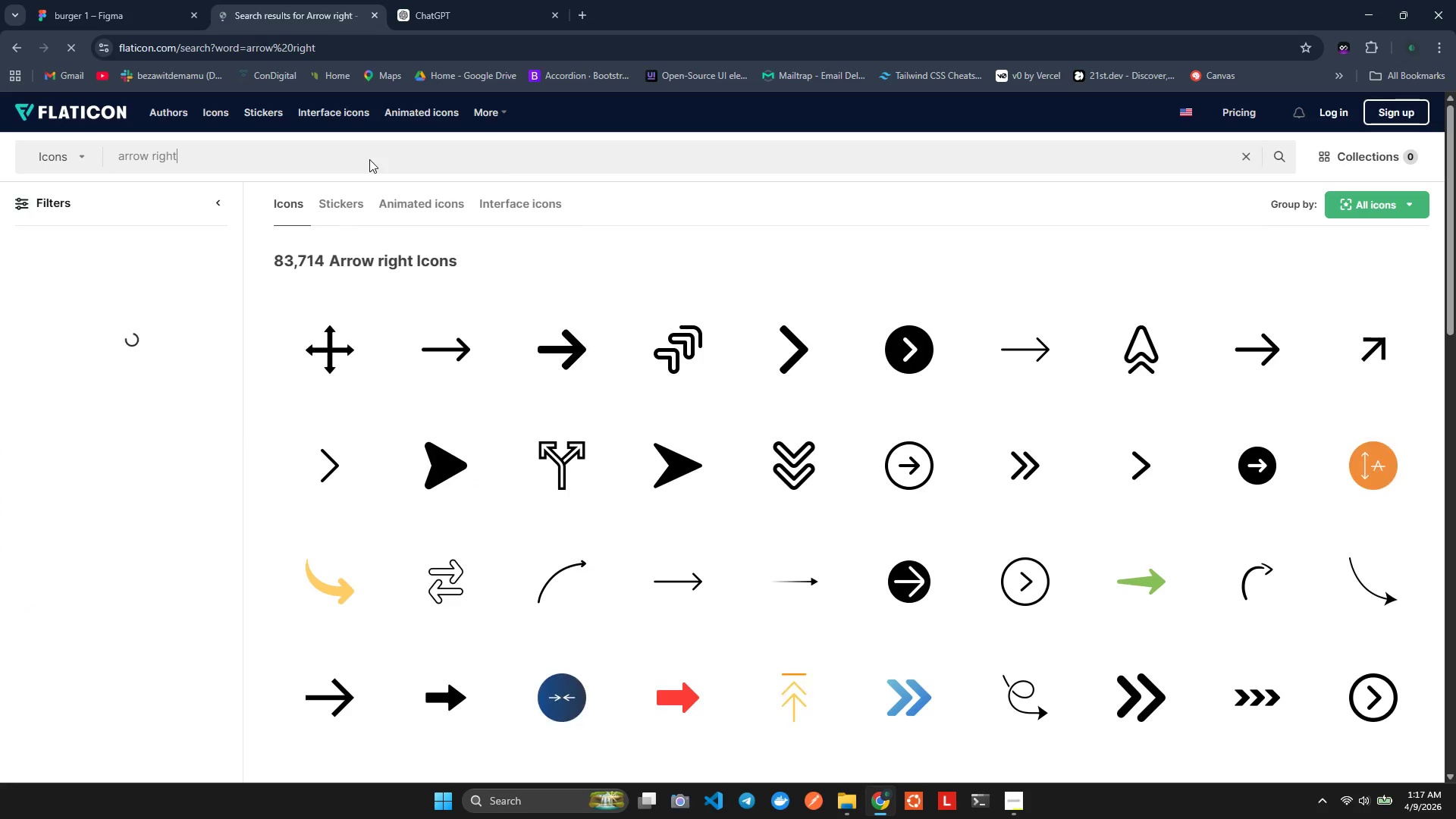 
left_click([804, 368])
 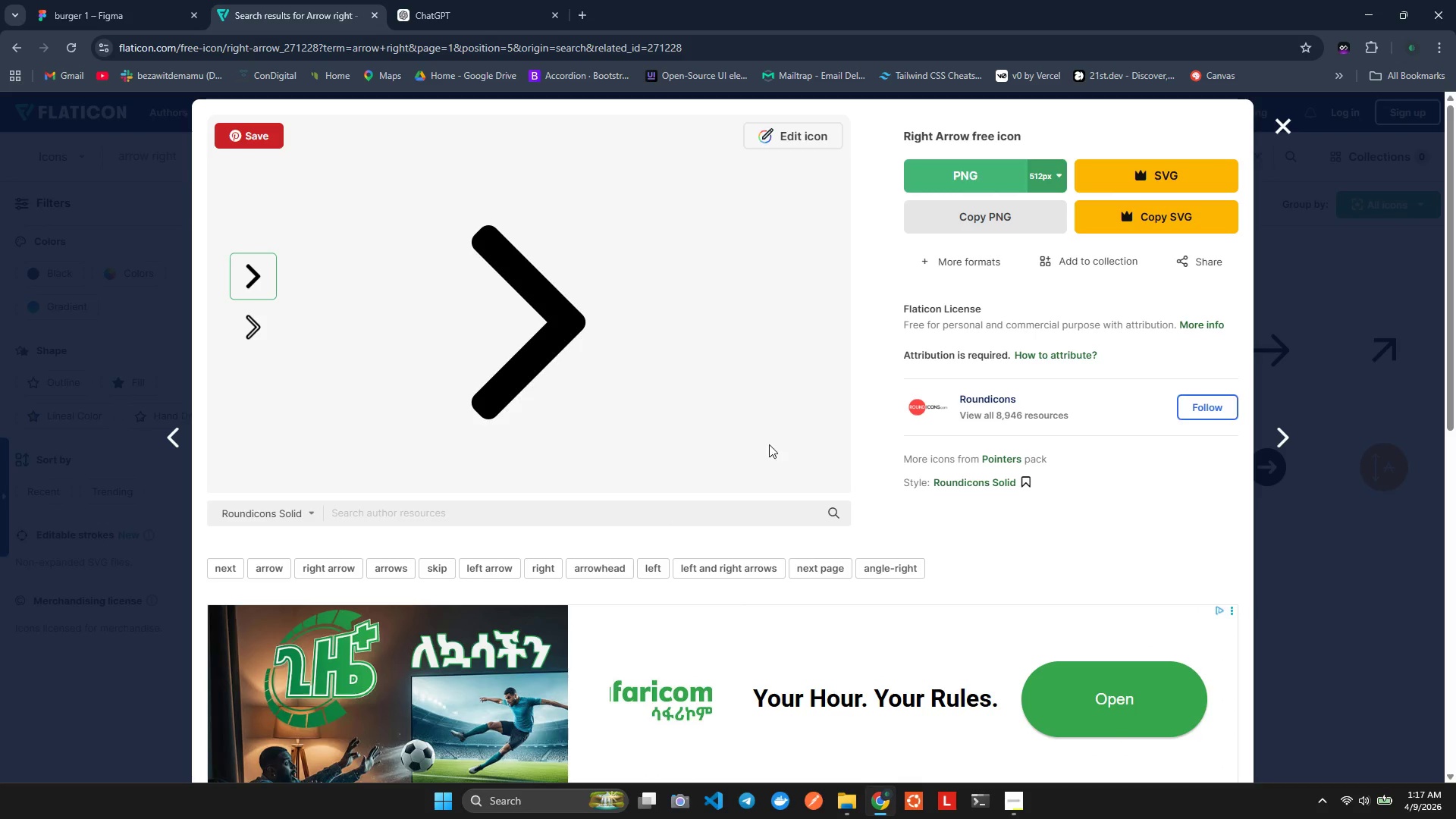 
left_click([968, 173])
 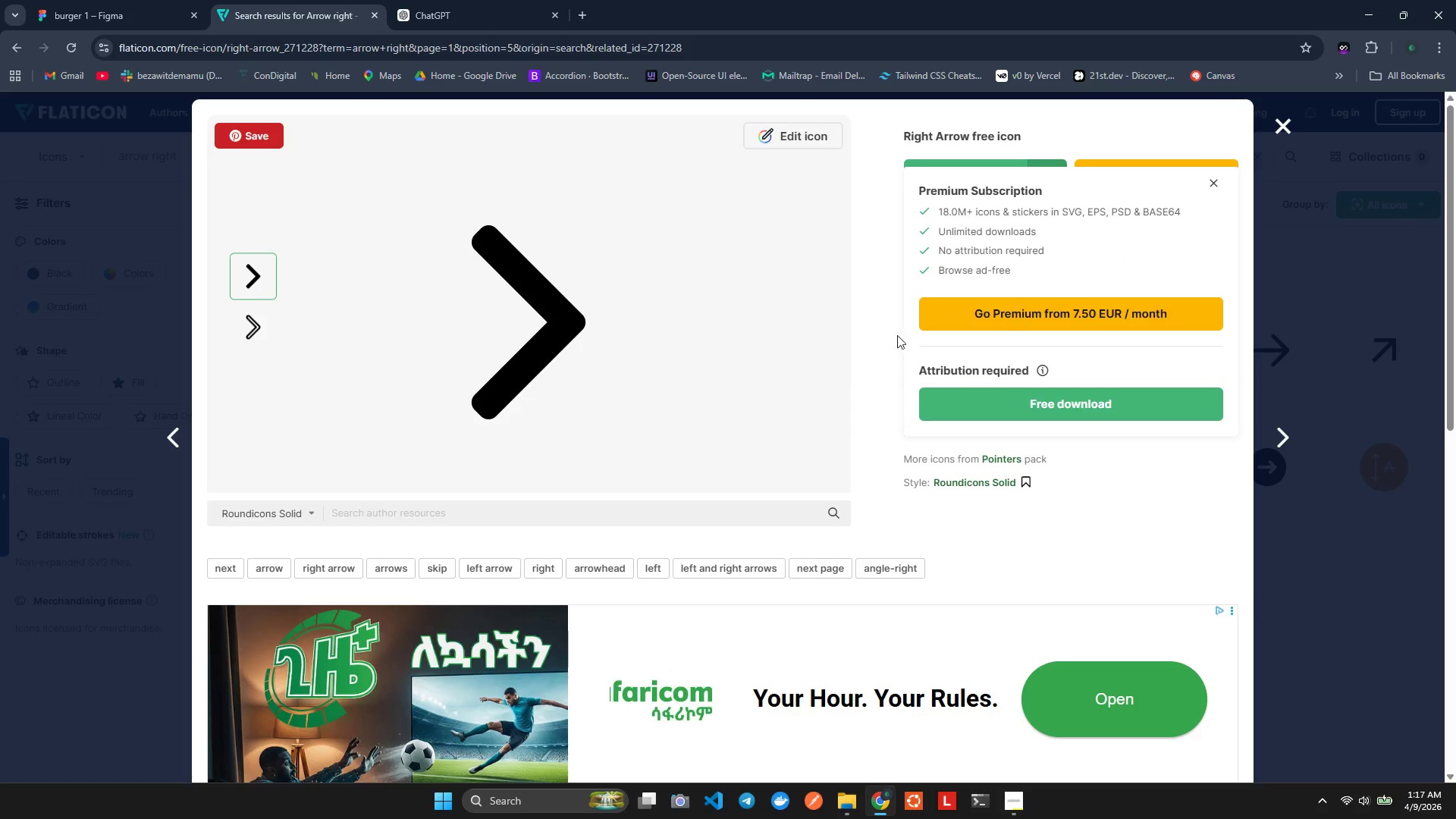 
left_click([668, 363])
 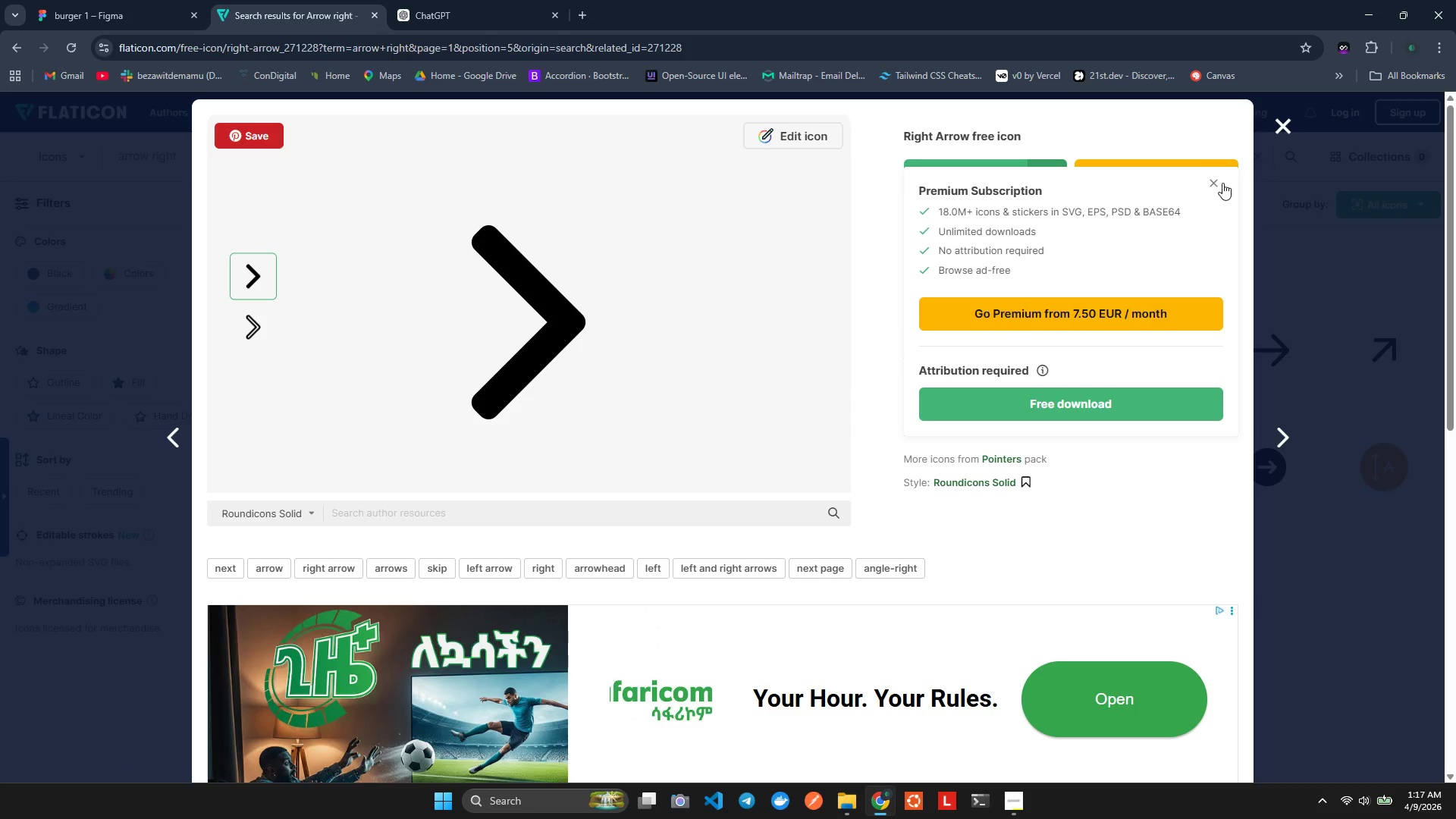 
left_click([1220, 179])
 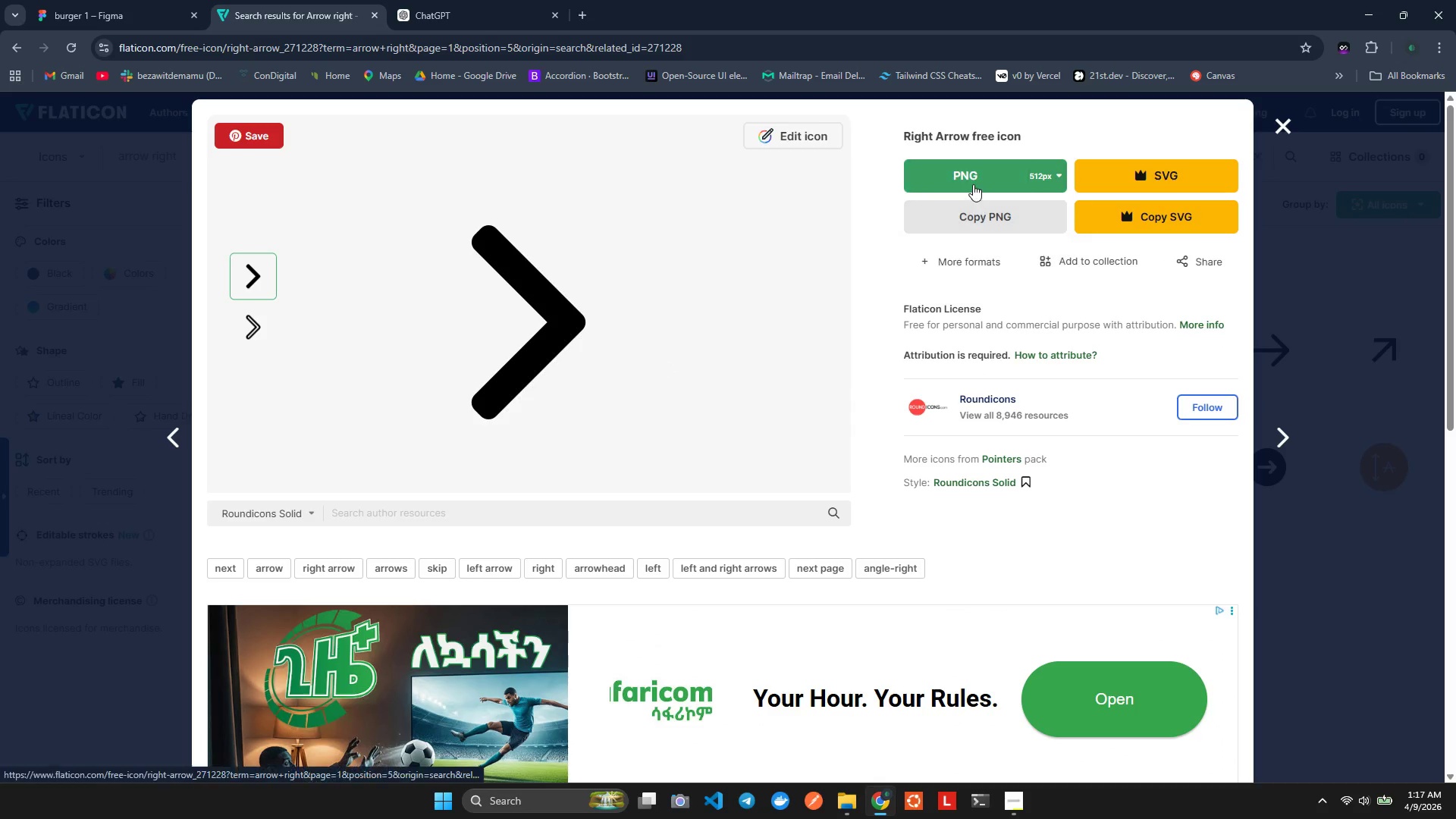 
left_click([972, 183])
 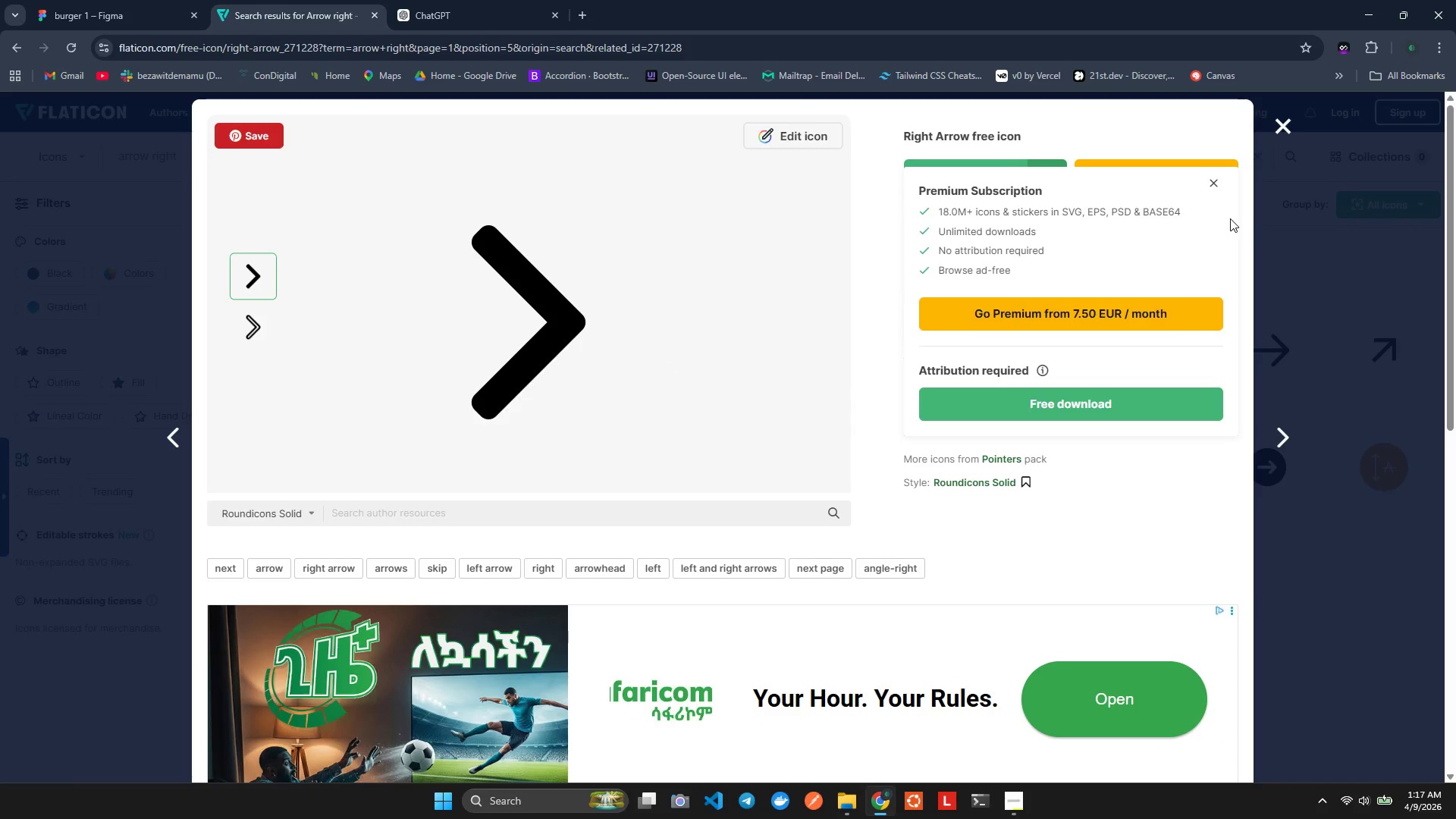 
left_click([1210, 185])
 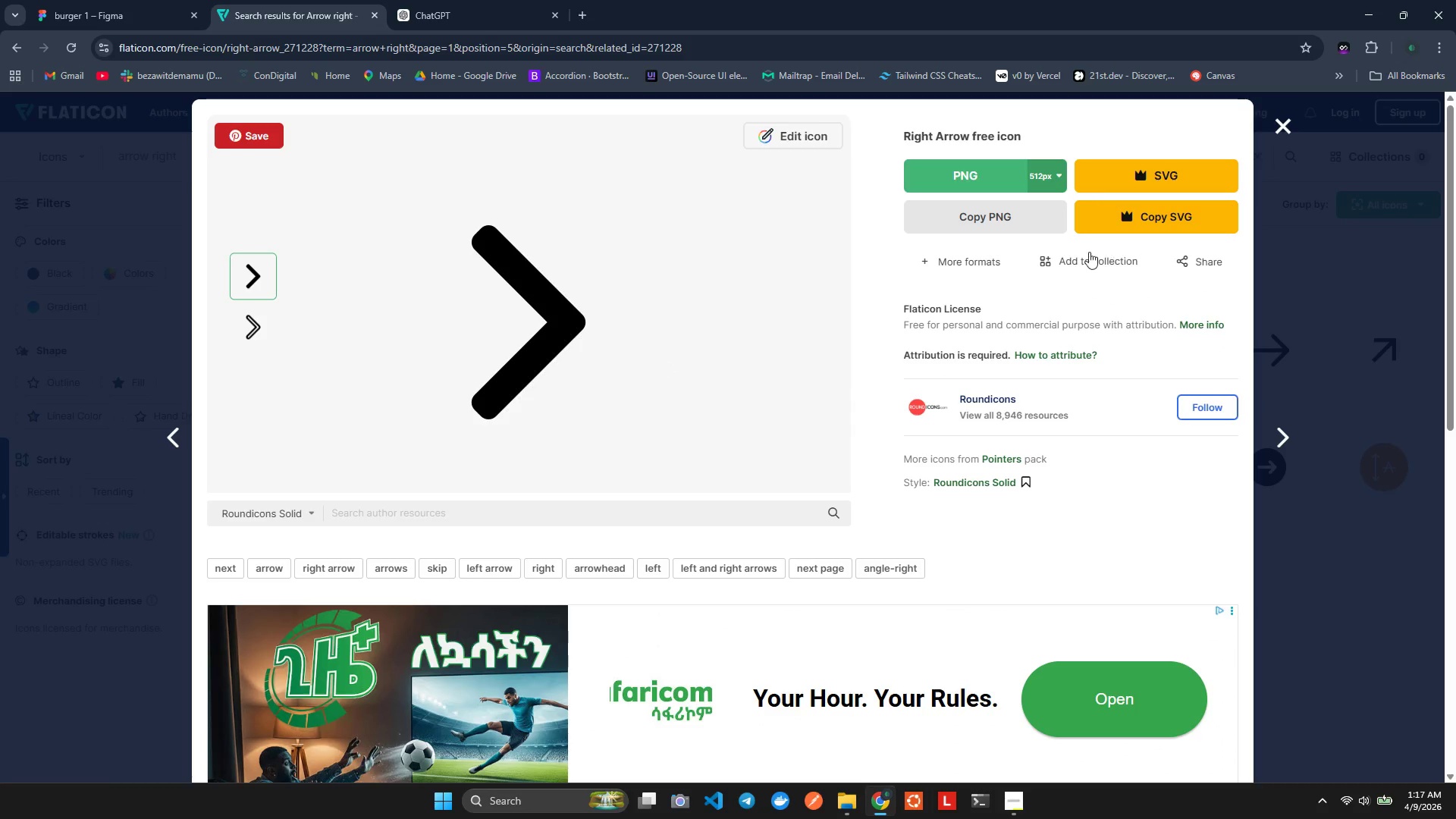 
left_click([981, 209])
 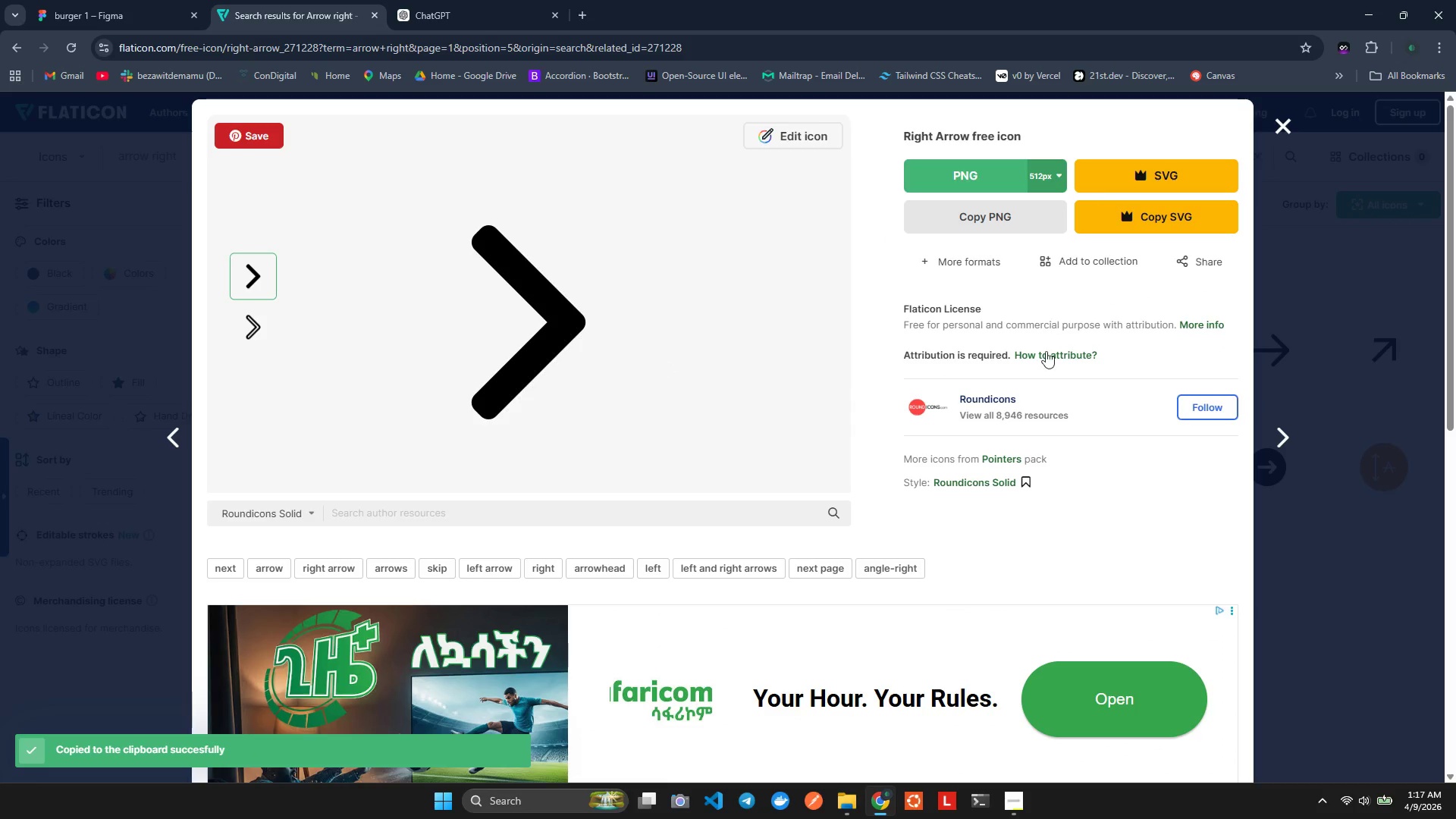 
key(Alt+AltLeft)
 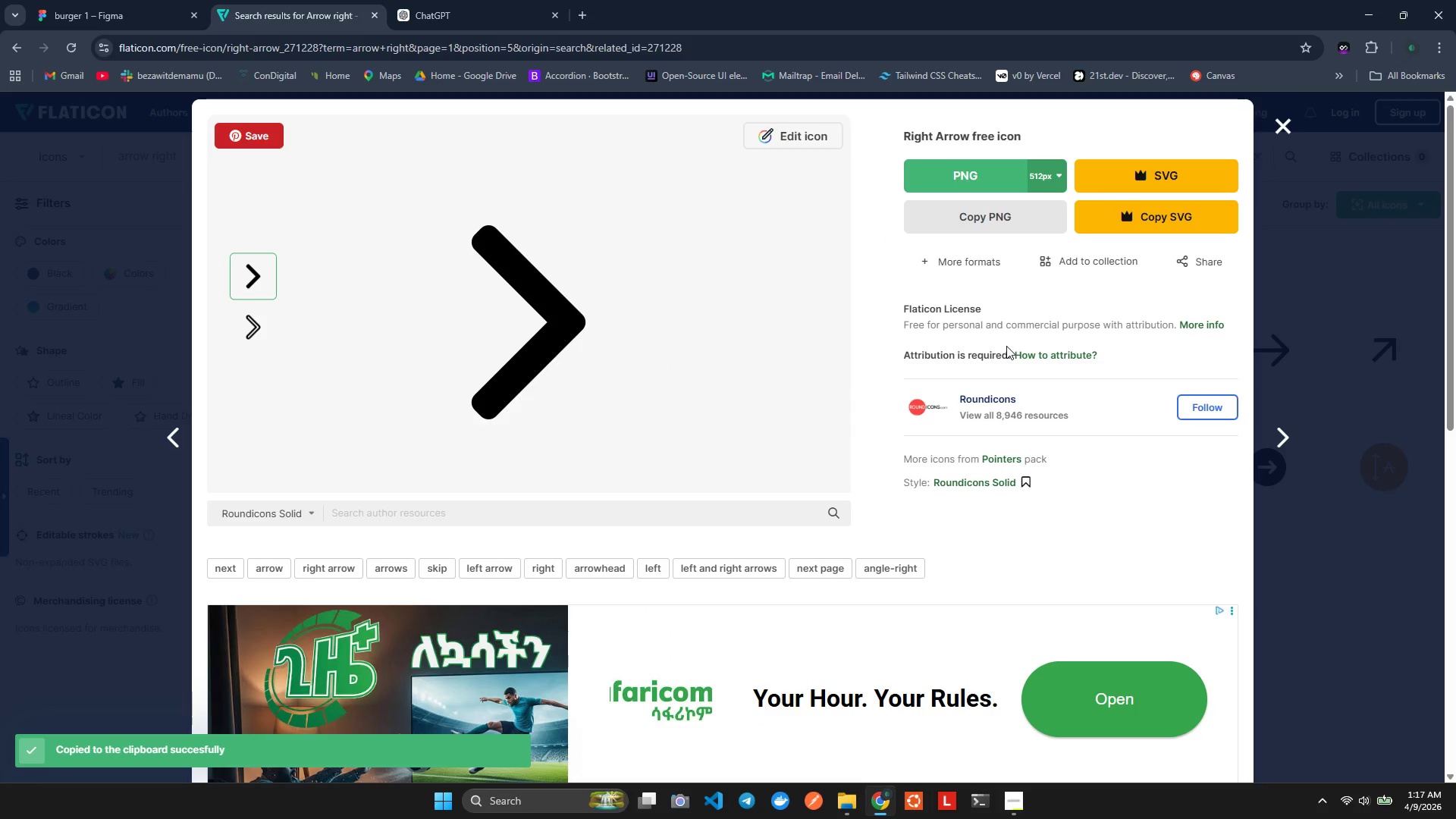 
key(Alt+Tab)
 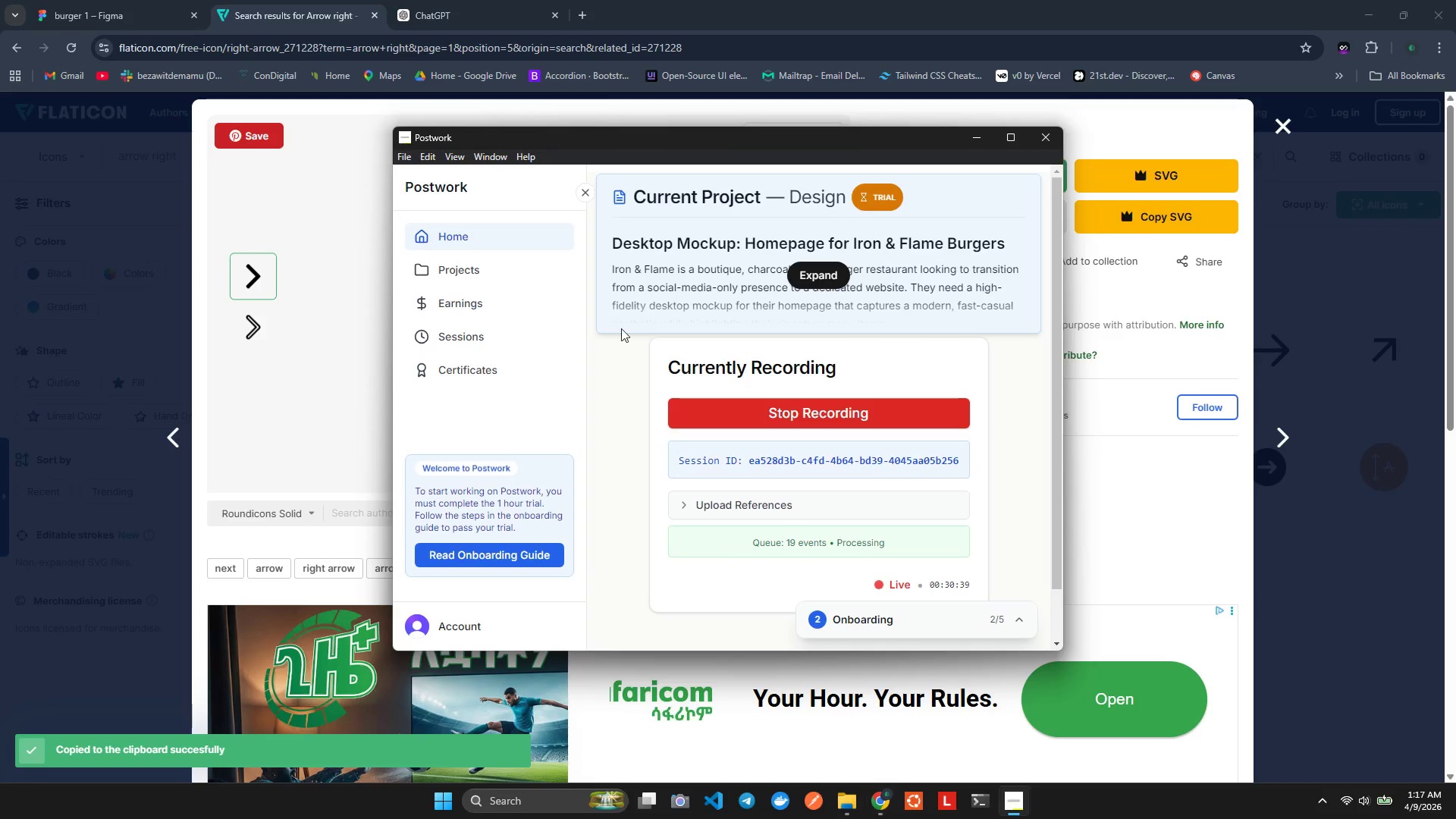 
hold_key(key=AltLeft, duration=0.39)